 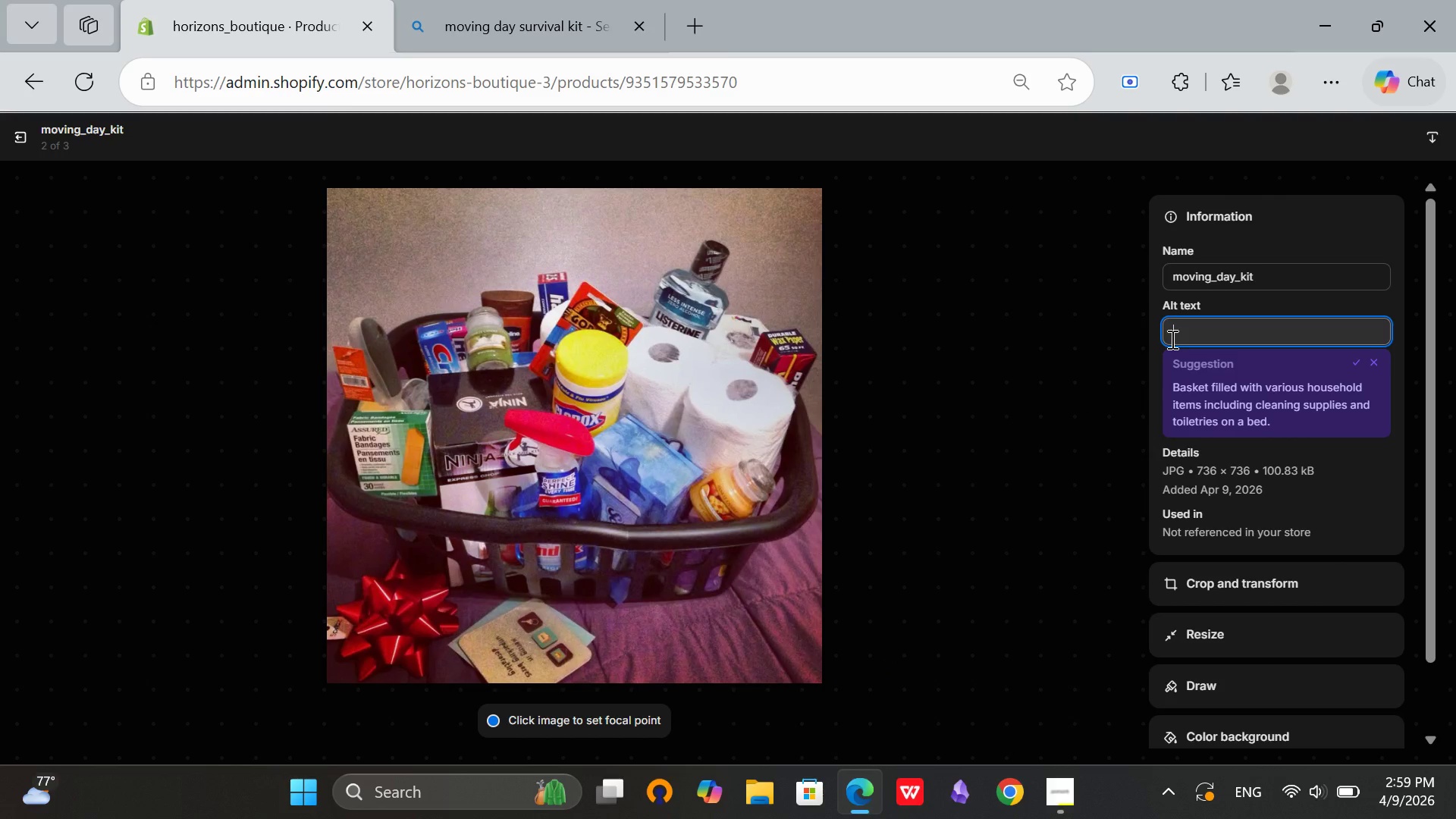 
type(Basket filles)
key(Backspace)
type(d with barous)
key(Backspace)
key(Backspace)
key(Backspace)
key(Backspace)
key(Backspace)
key(Backspace)
type(barious various household items)
 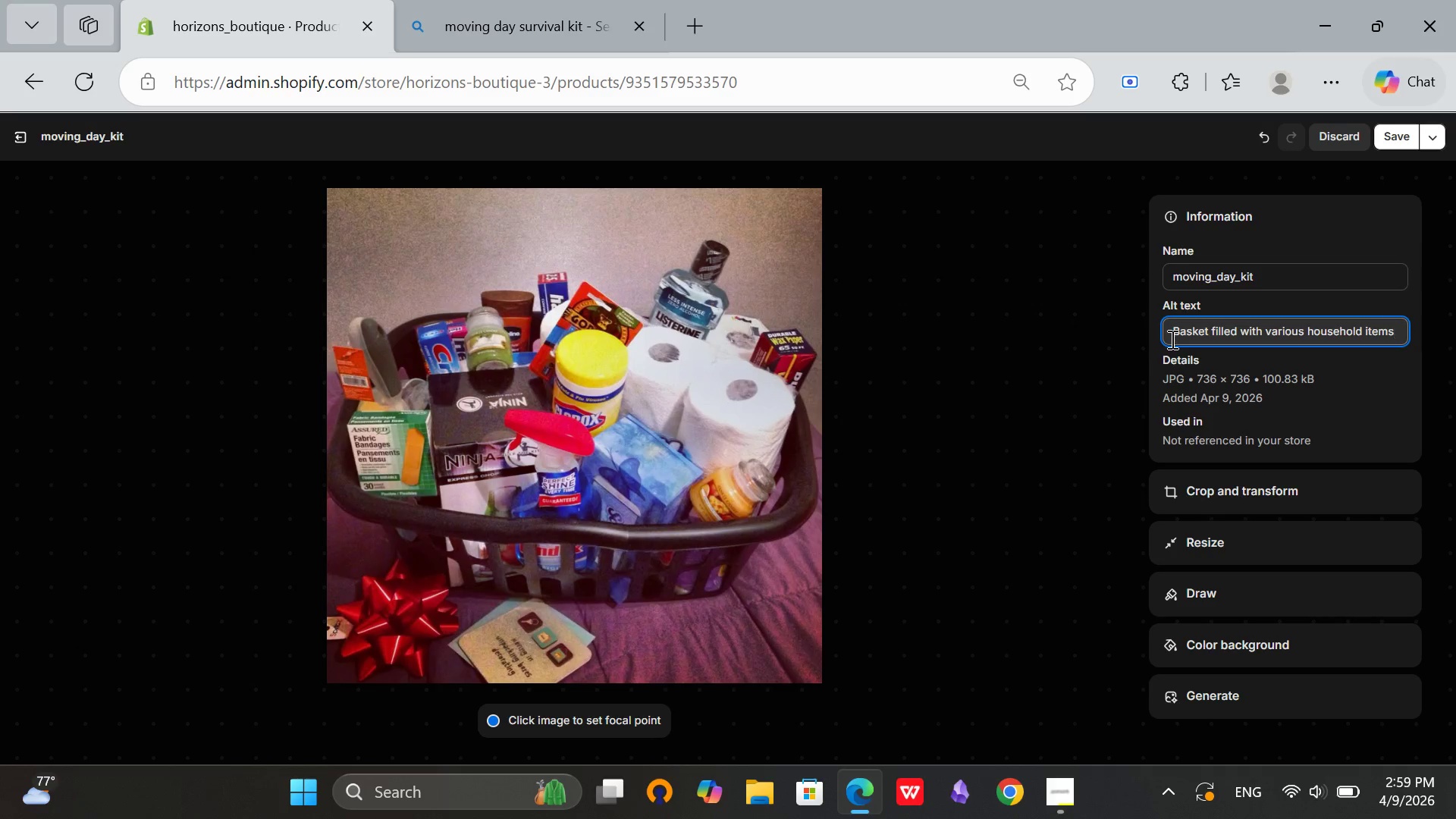 
left_click([1401, 130])
 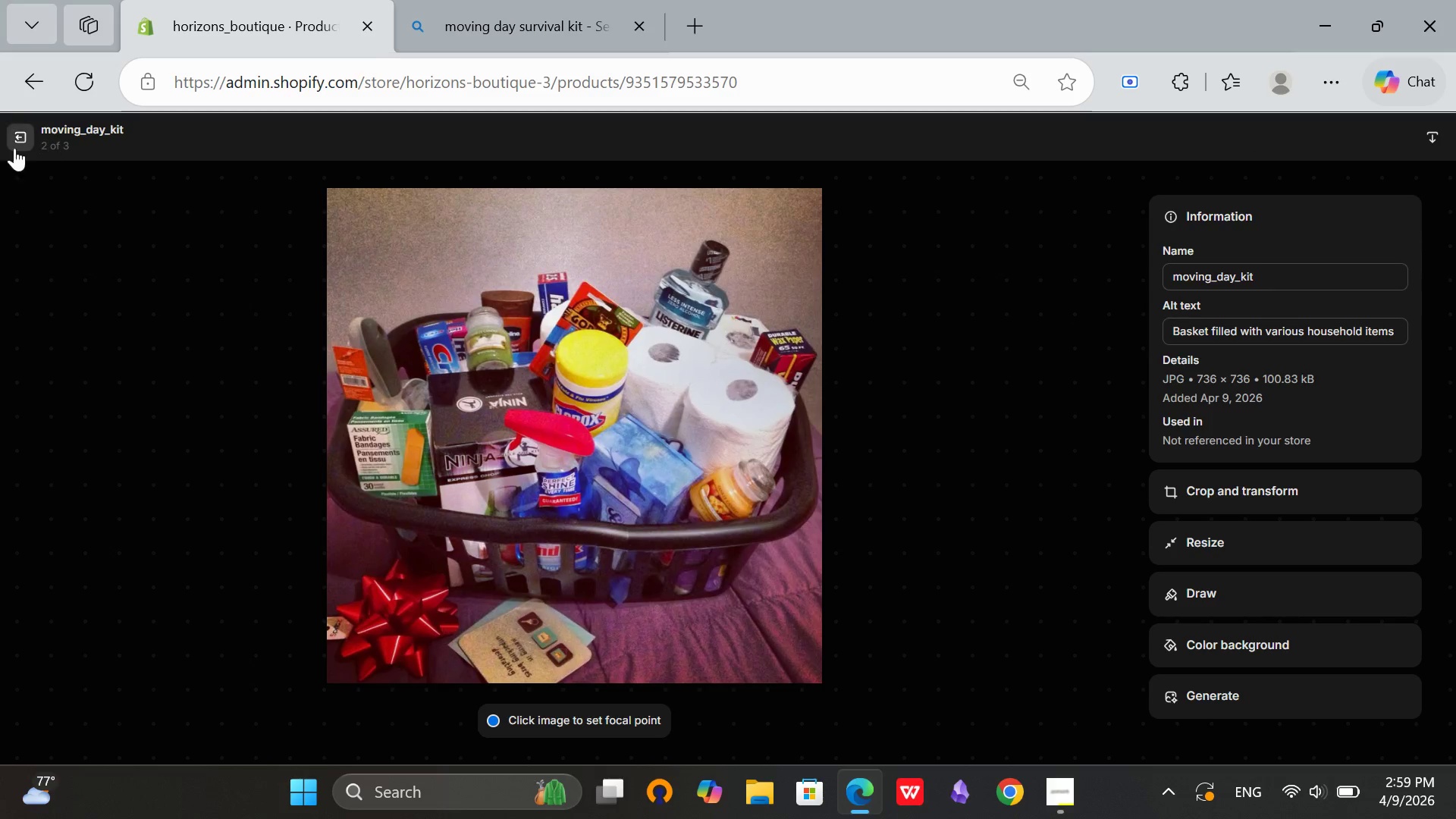 
left_click([13, 141])
 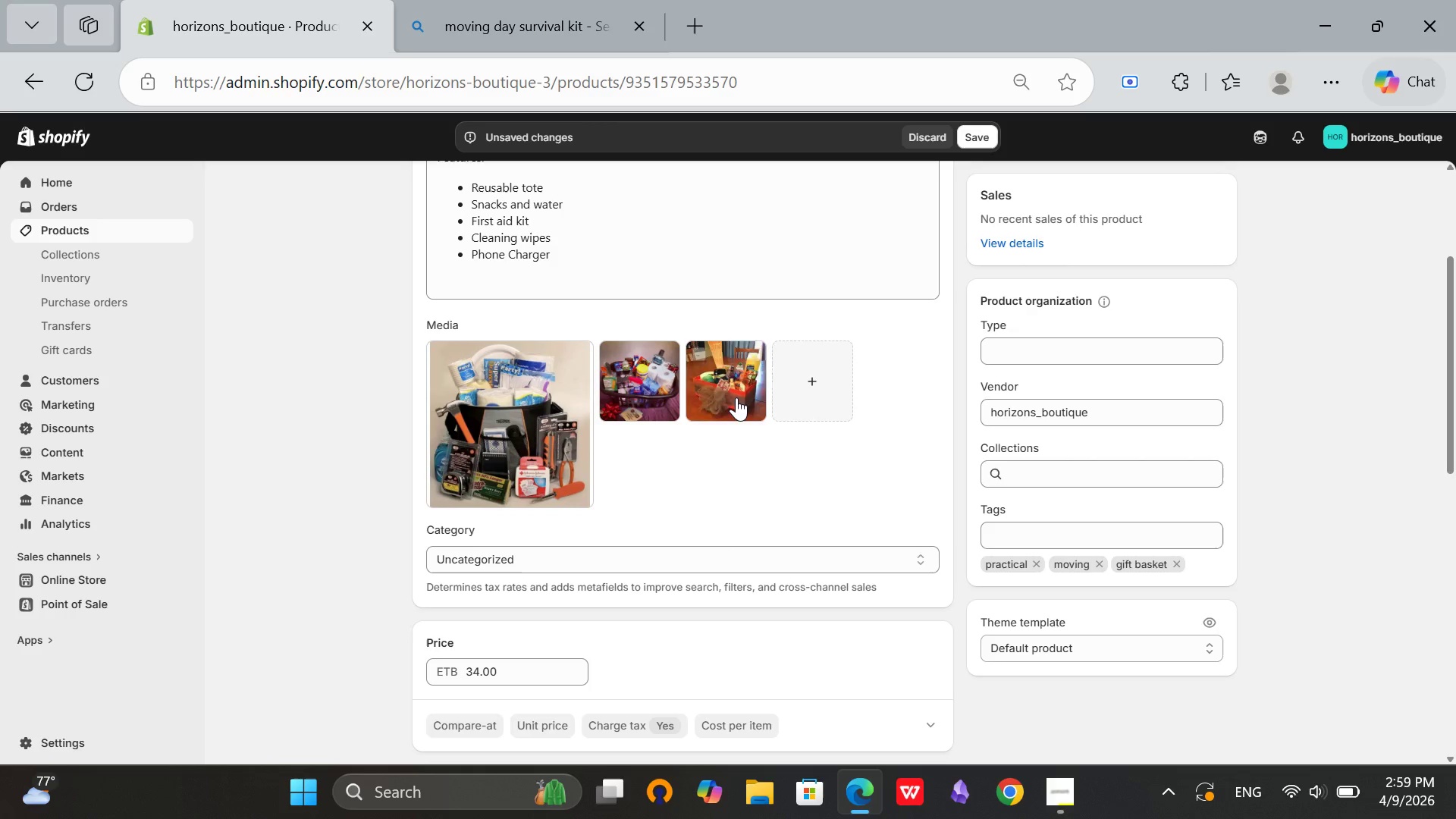 
left_click([722, 398])
 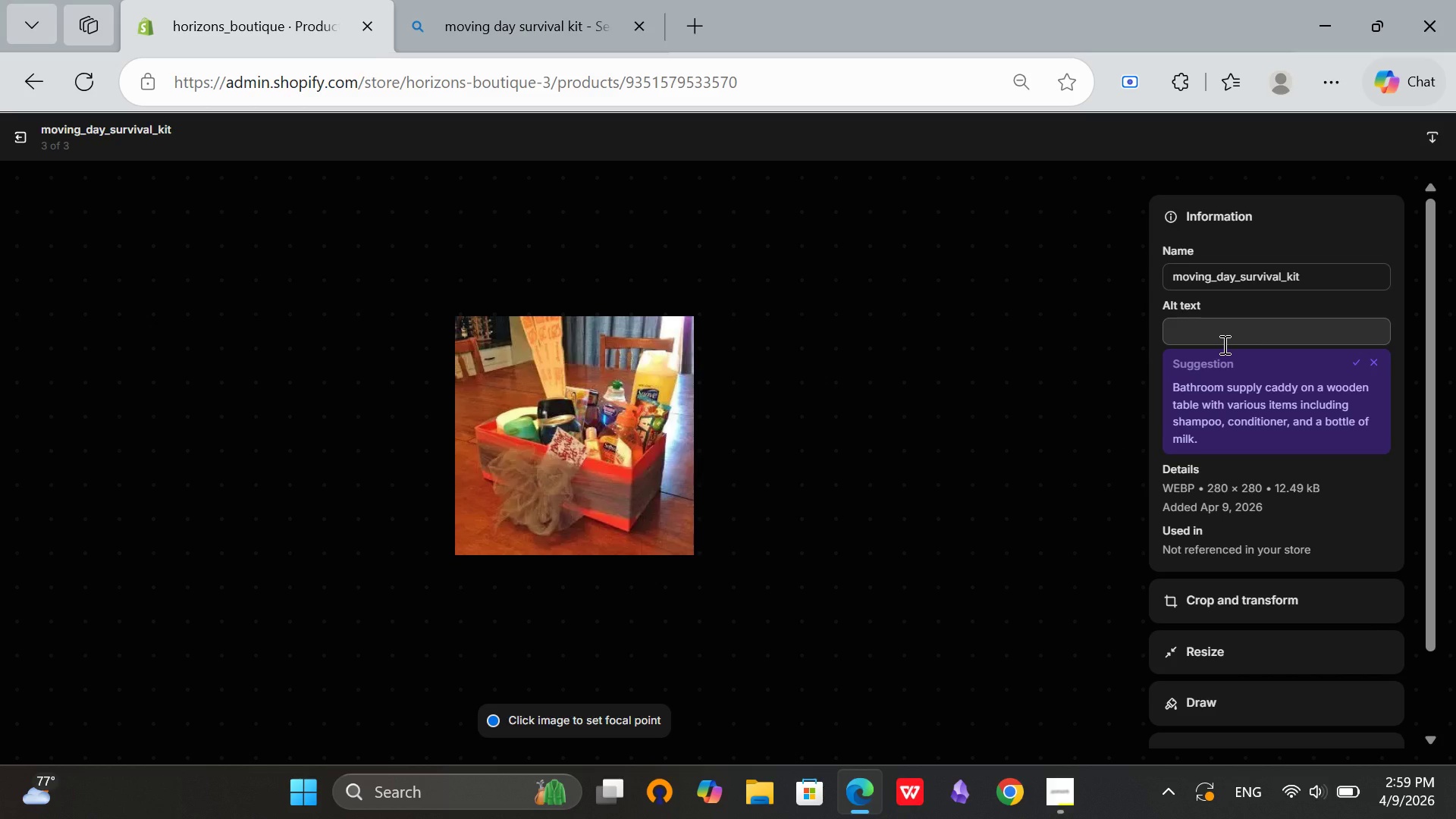 
left_click([1223, 337])
 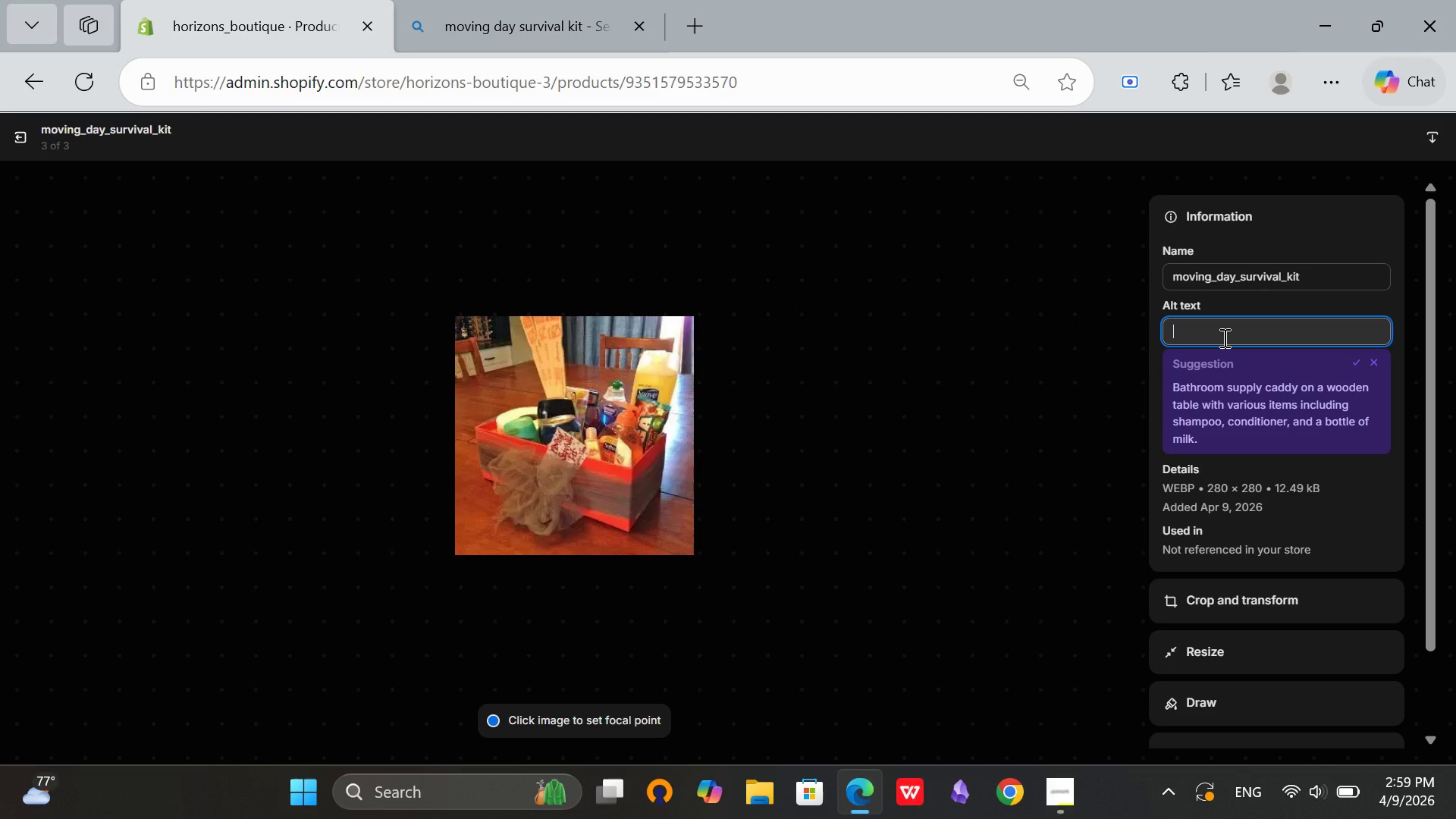 
wait(5.89)
 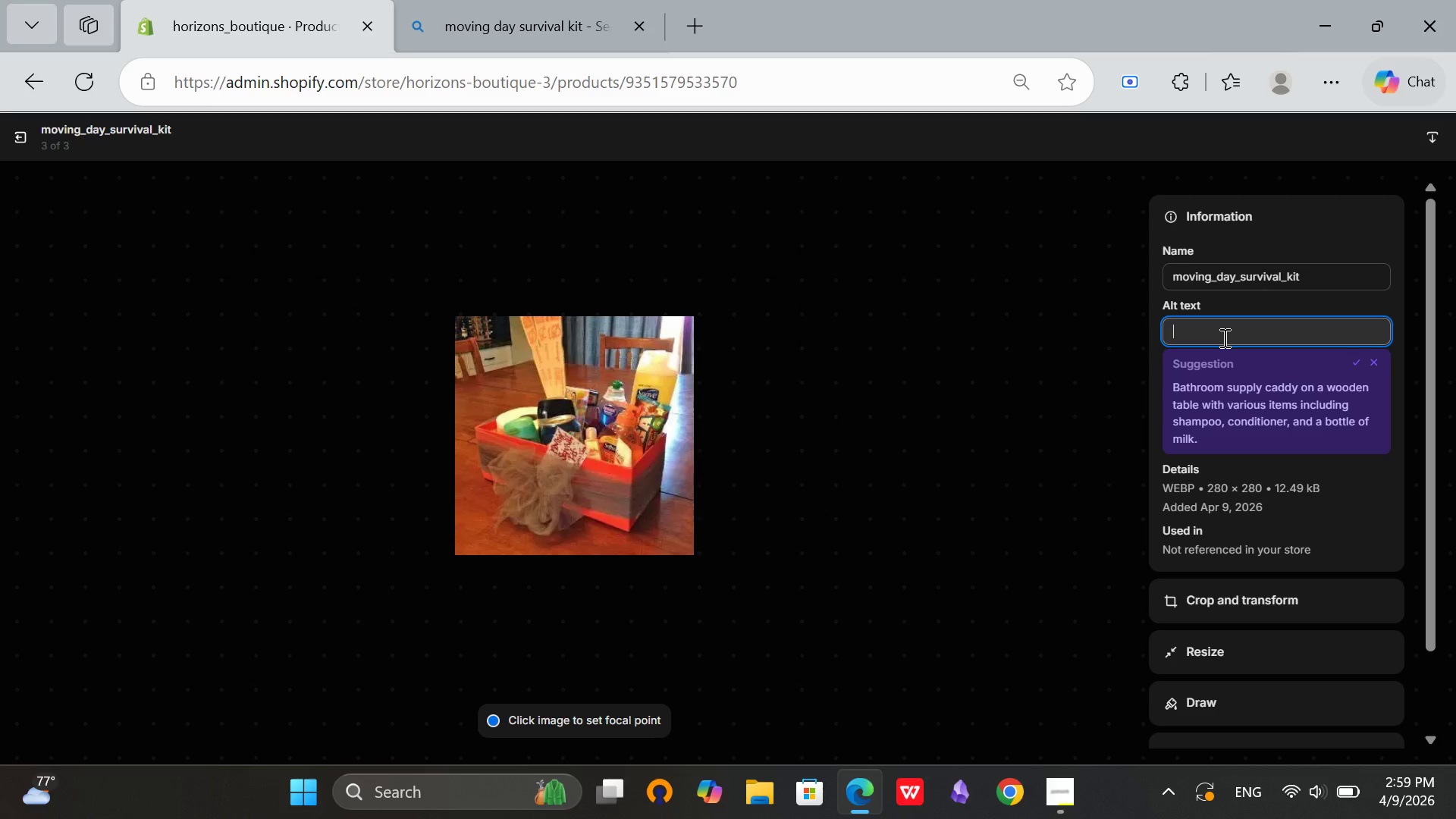 
type(Survival L)
 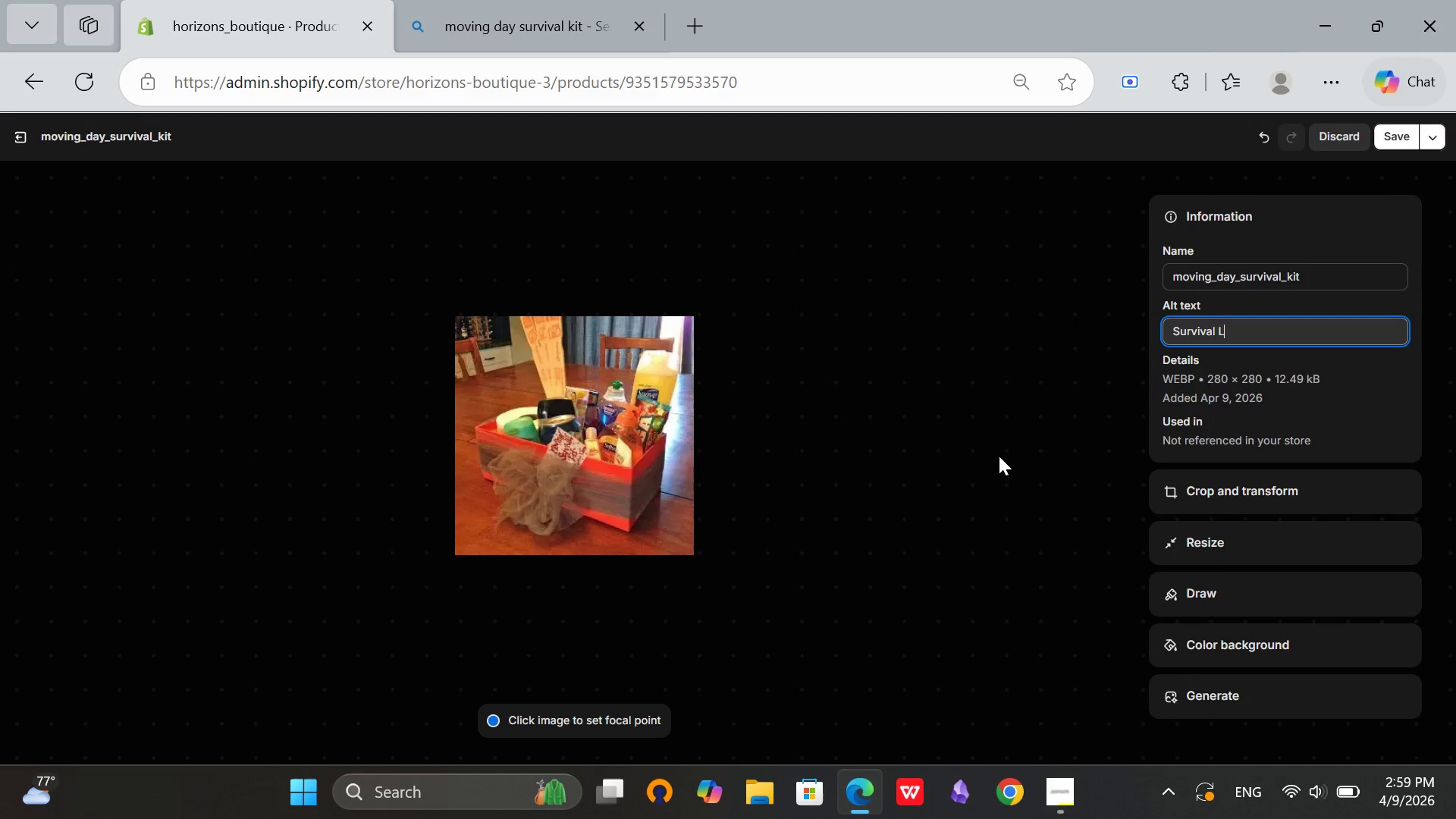 
key(Backspace)
type(Kit)
key(Backspace)
key(Backspace)
type(IT ON WODDEN )
key(Backspace)
key(Backspace)
key(Backspace)
key(Backspace)
key(Backspace)
key(Backspace)
type(OODEN TABLE)
 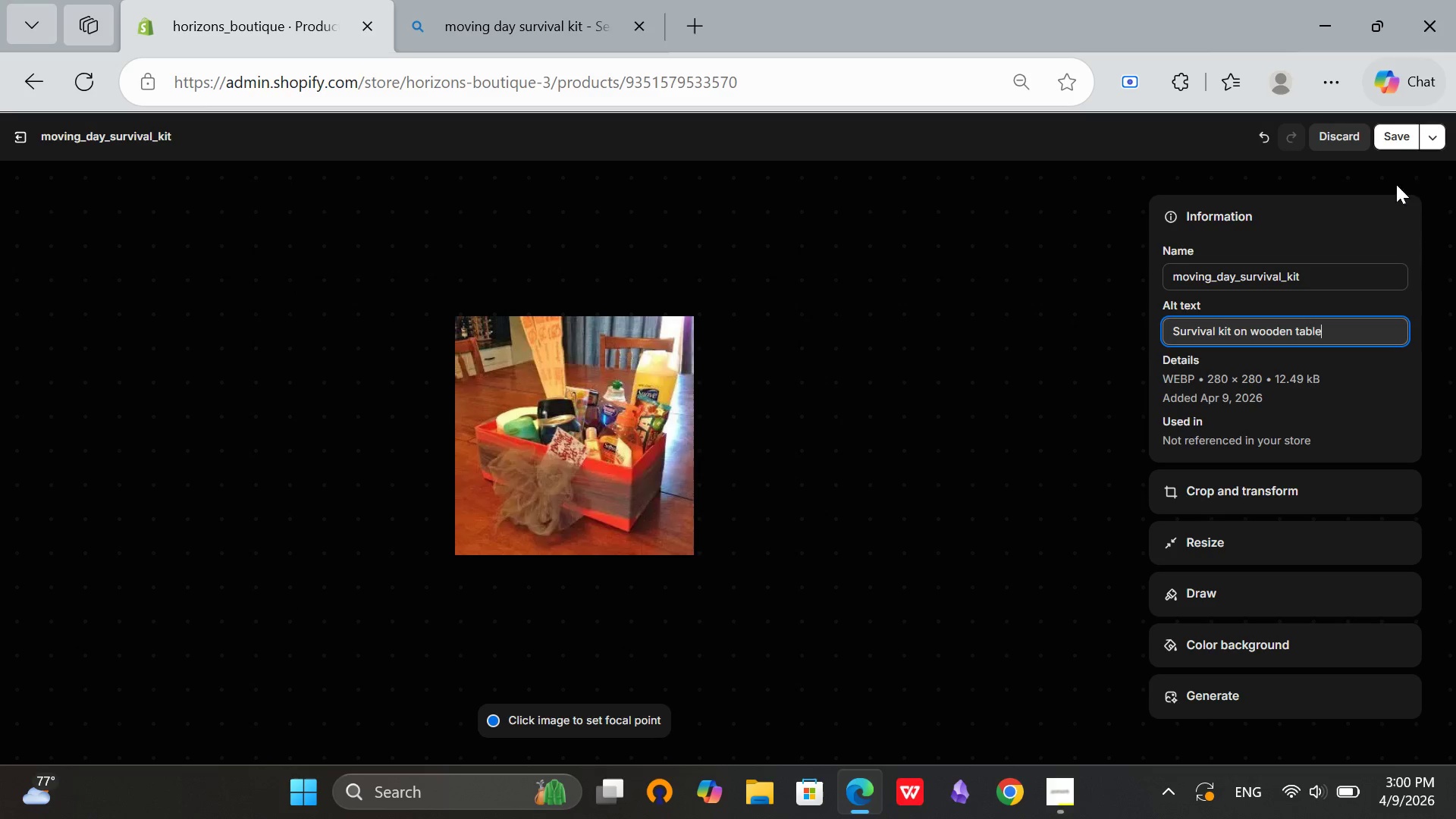 
left_click([1389, 133])
 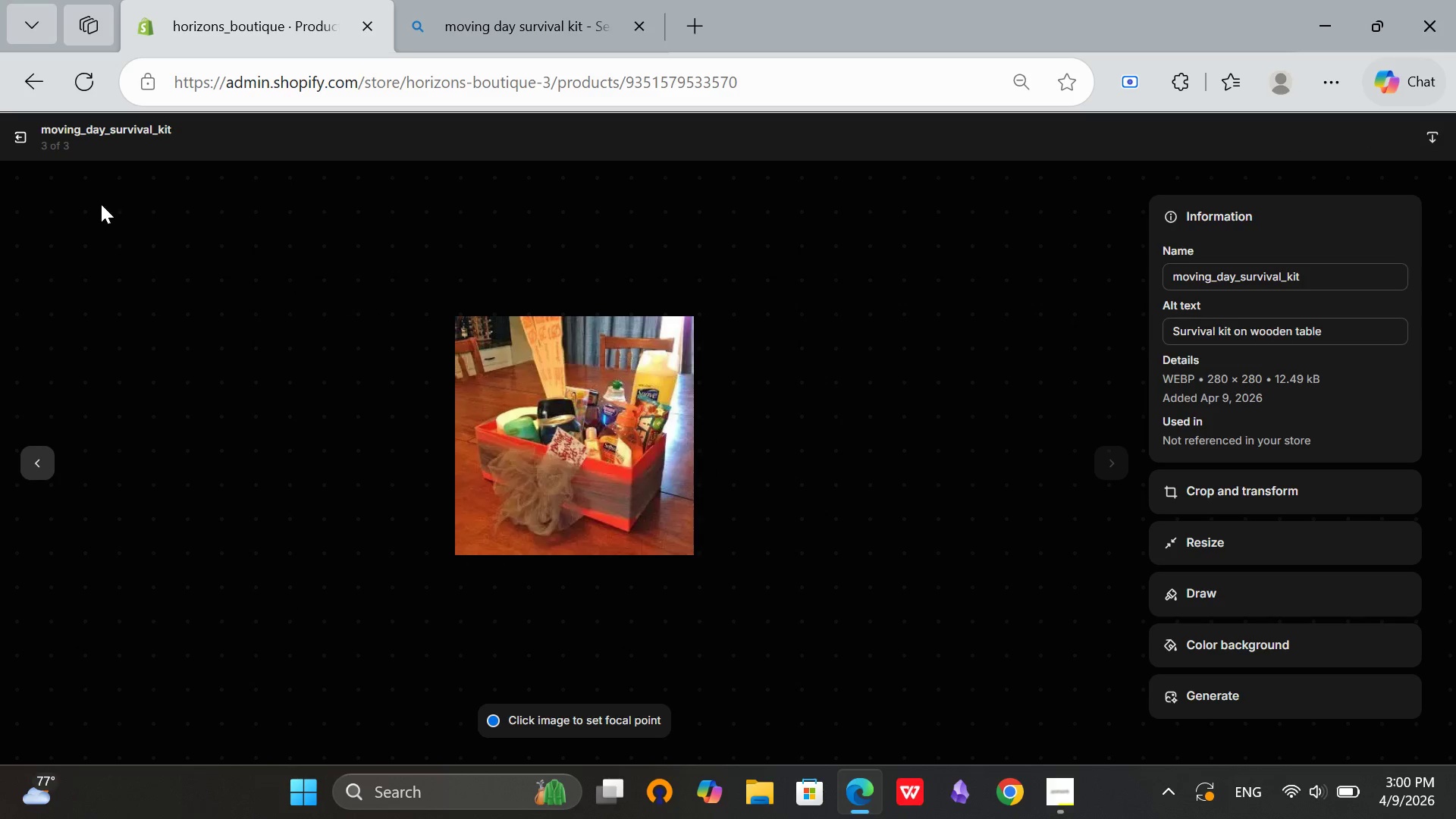 
left_click([20, 142])
 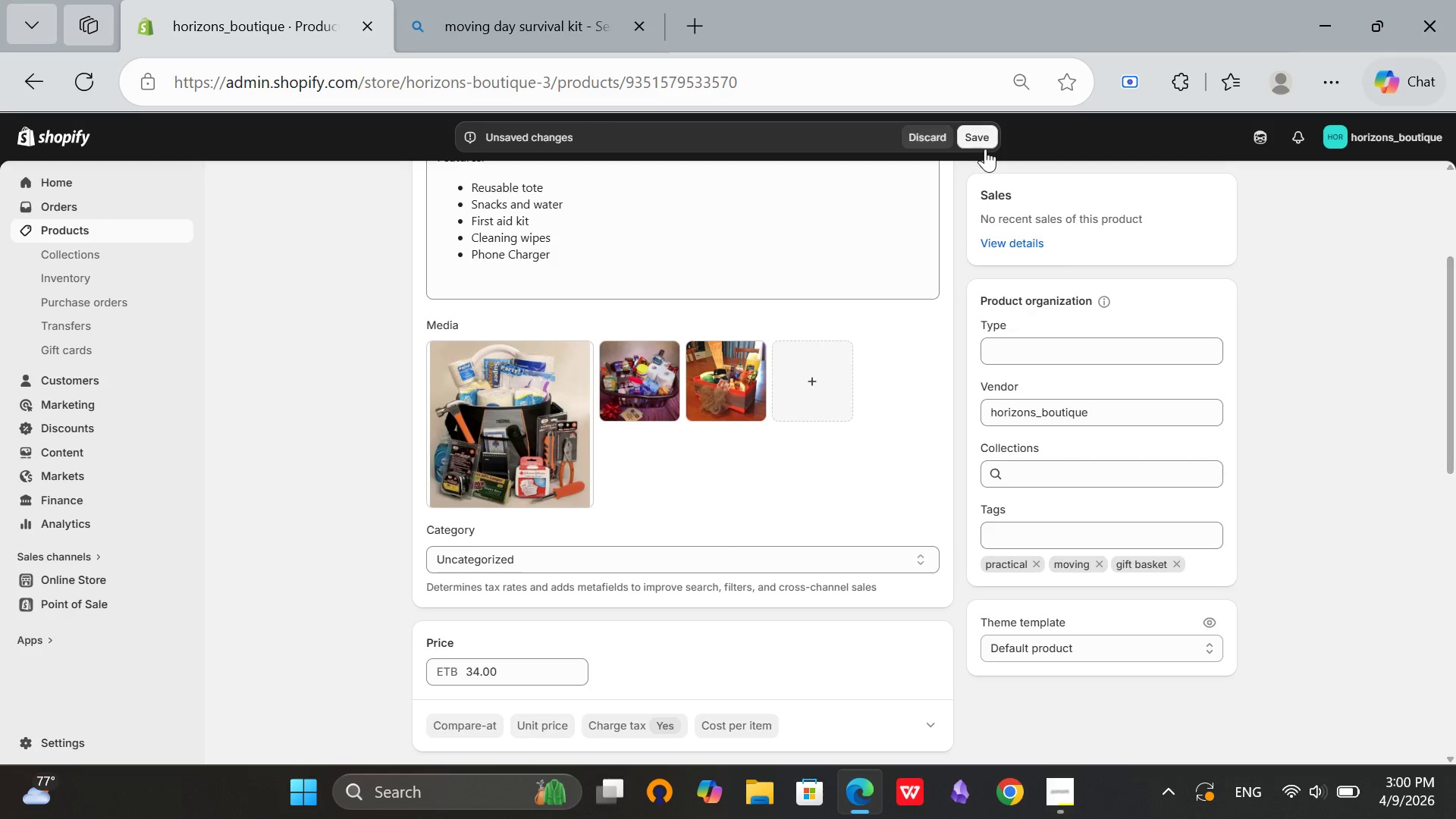 
left_click([986, 147])
 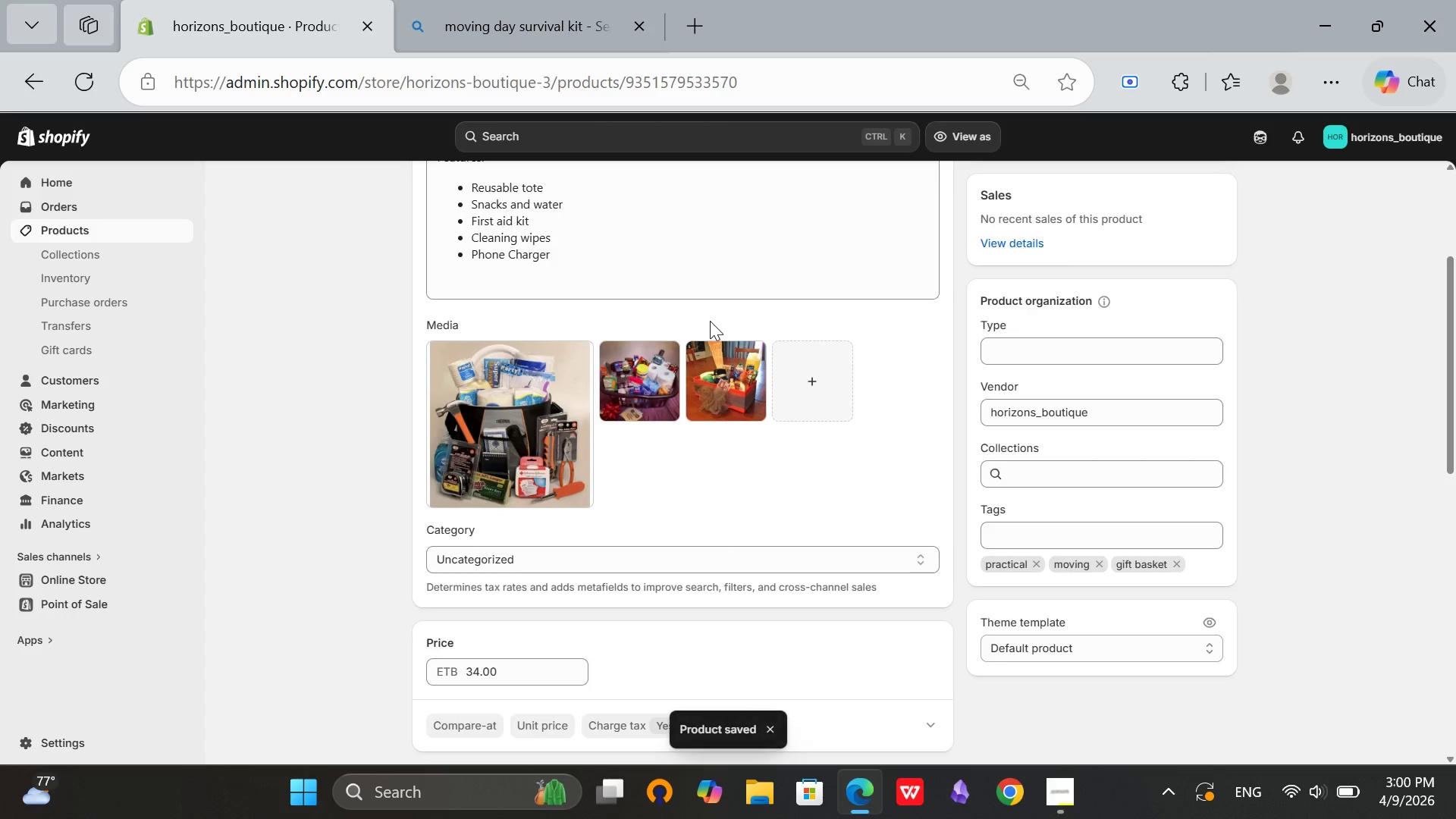 
wait(5.91)
 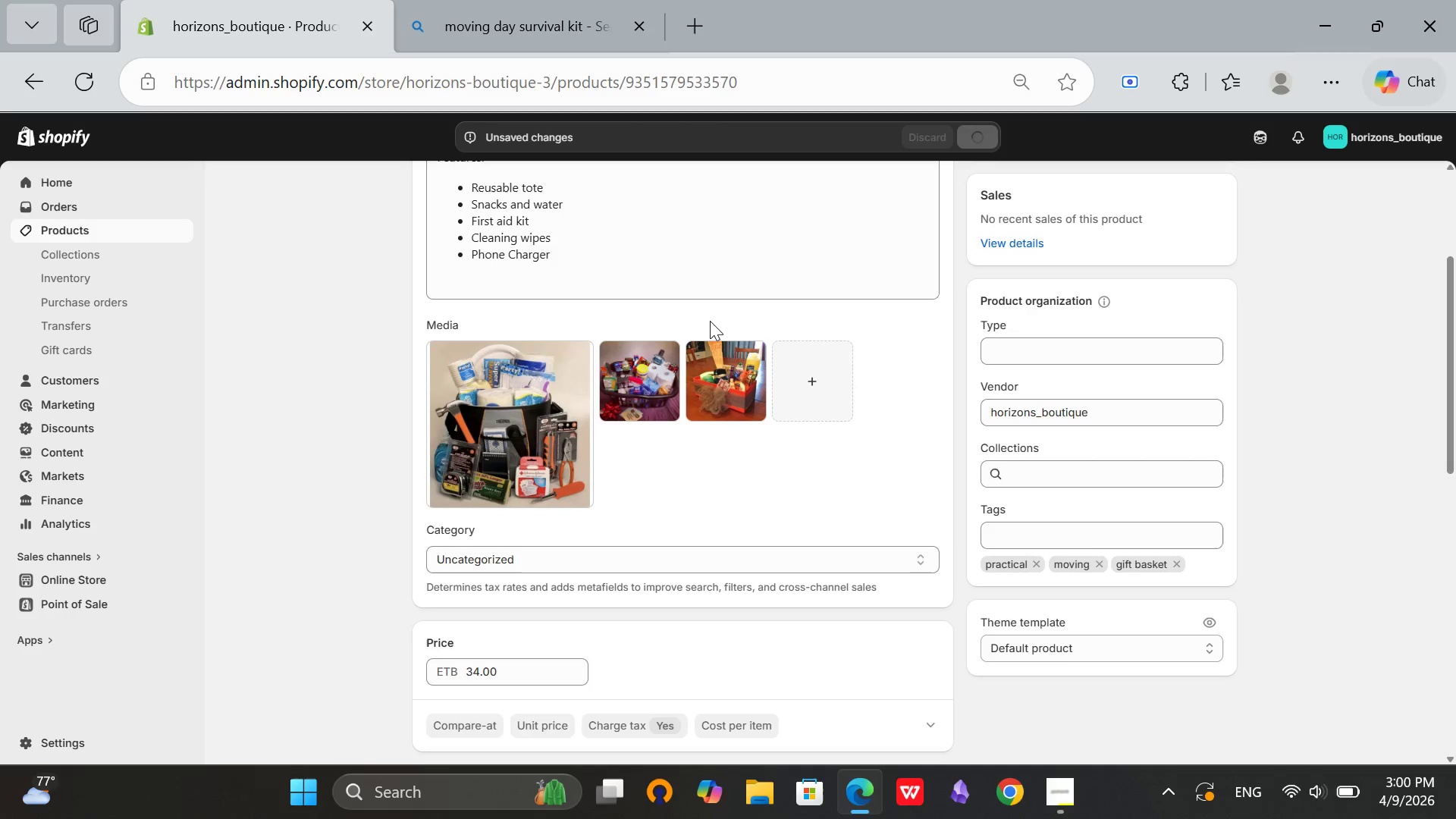 
scroll: coordinate [566, 403], scroll_direction: up, amount: 7.0
 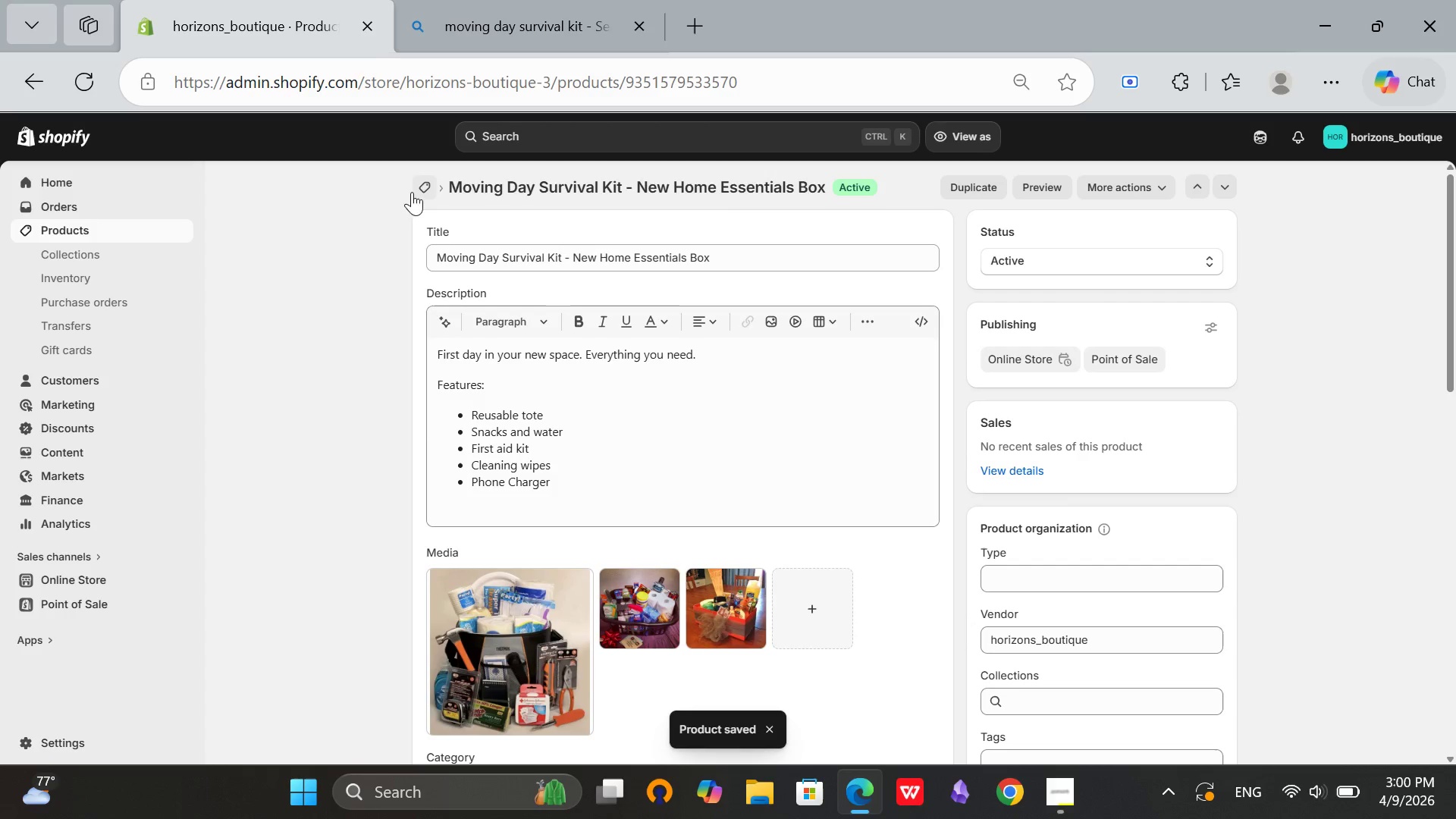 
left_click([418, 192])
 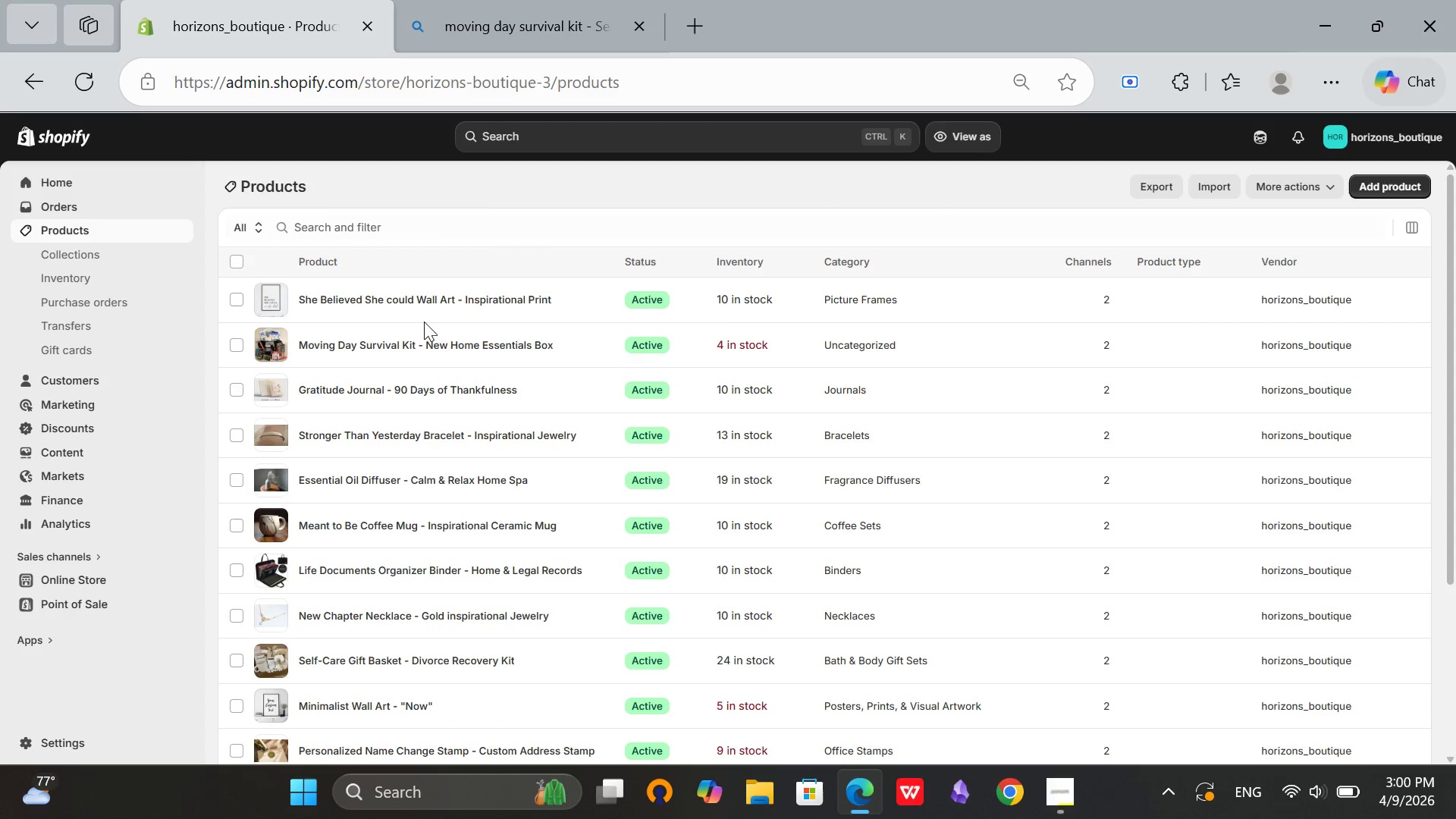 
left_click([417, 300])
 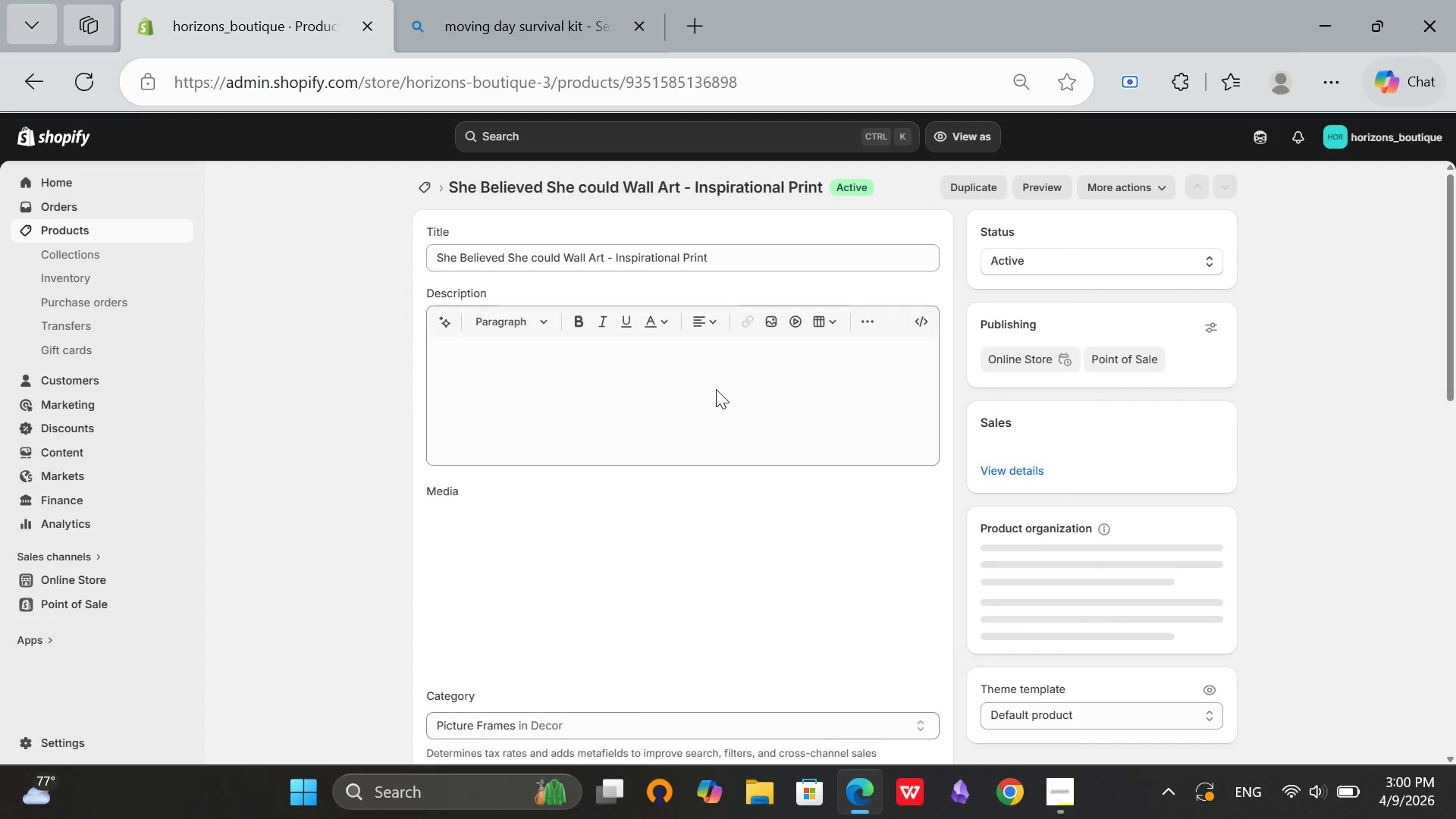 
scroll: coordinate [724, 422], scroll_direction: down, amount: 2.0
 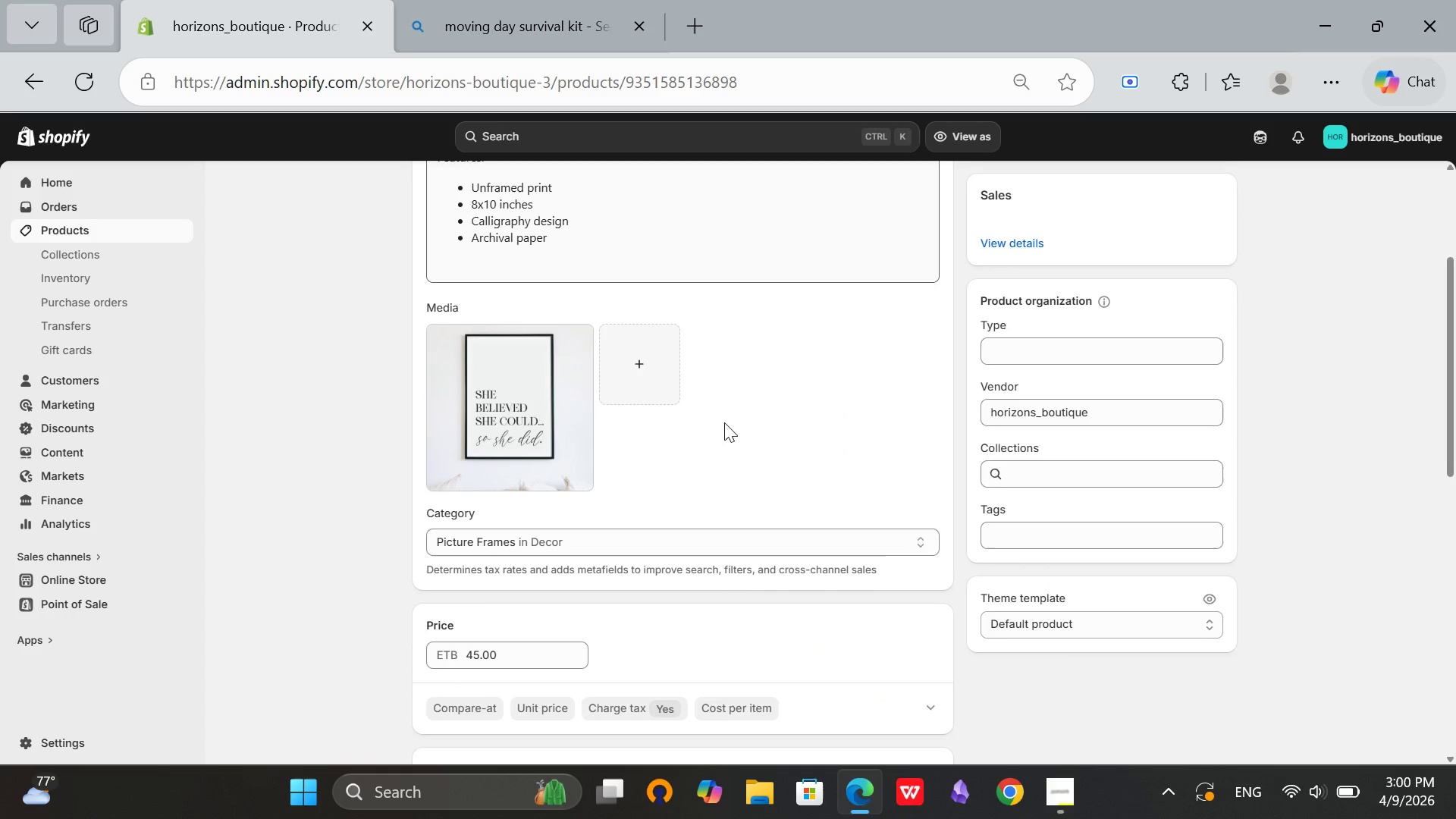 
scroll: coordinate [724, 422], scroll_direction: up, amount: 3.0
 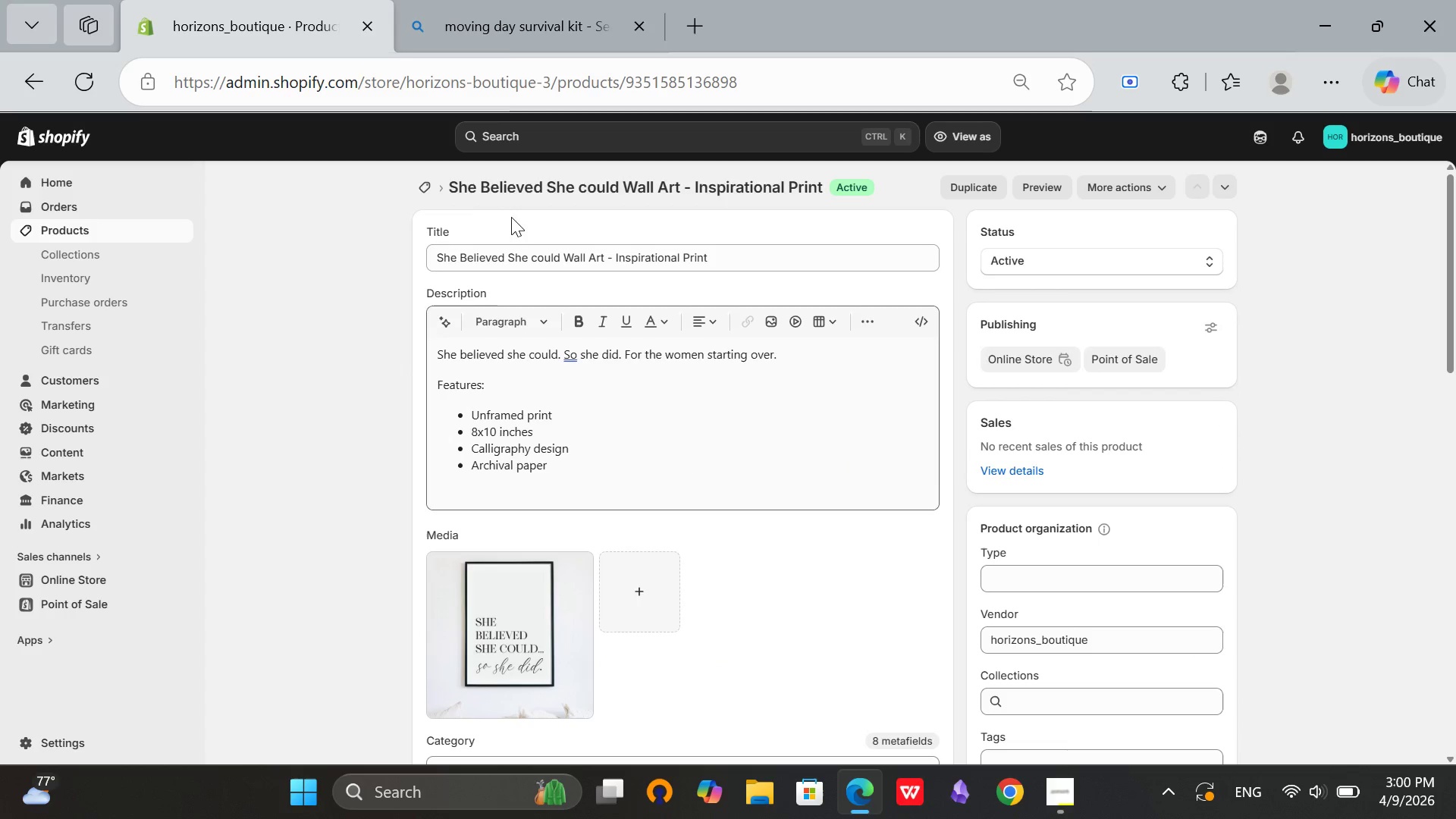 
left_click([541, 4])
 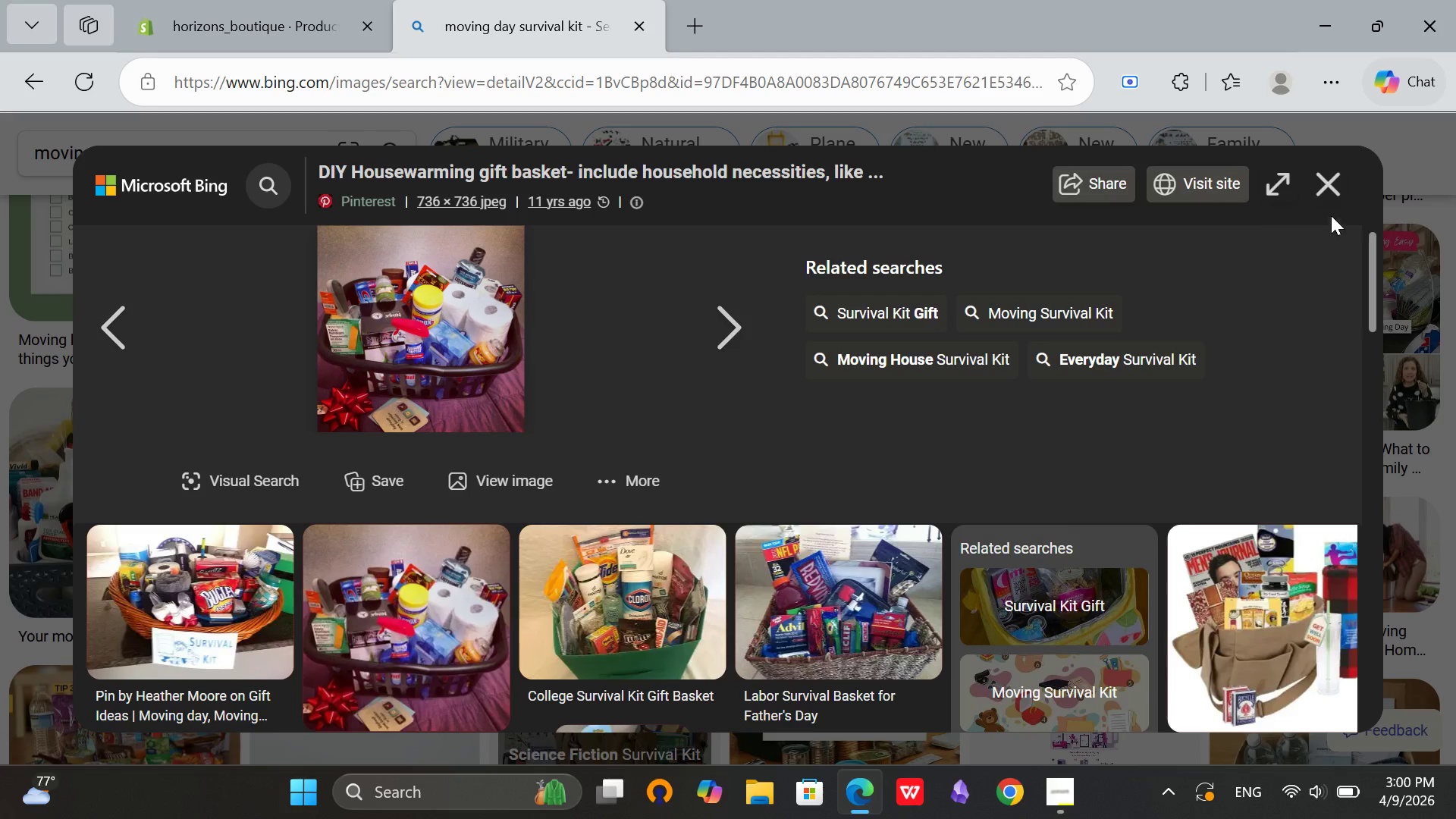 
left_click([1322, 184])
 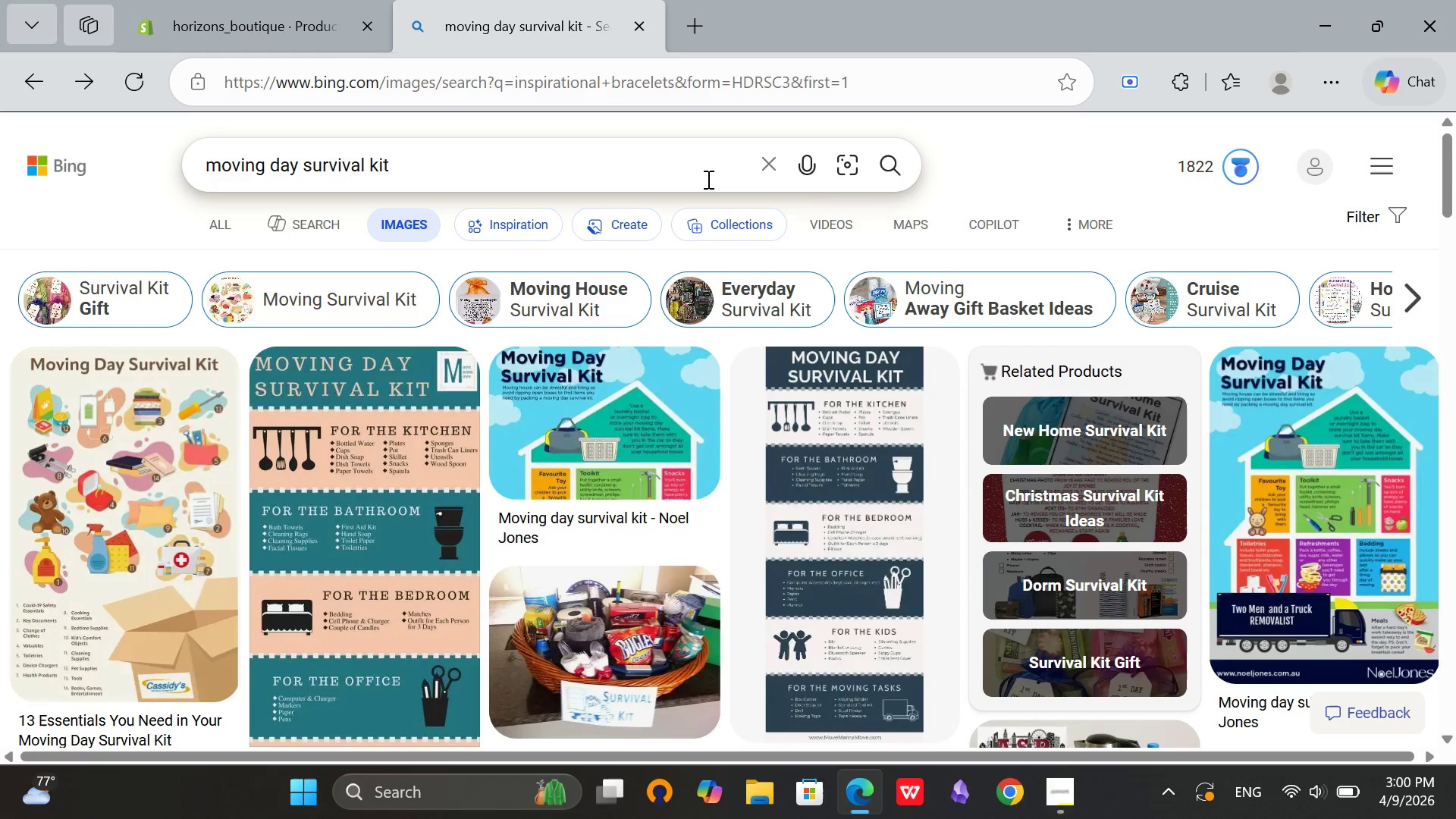 
left_click([765, 164])
 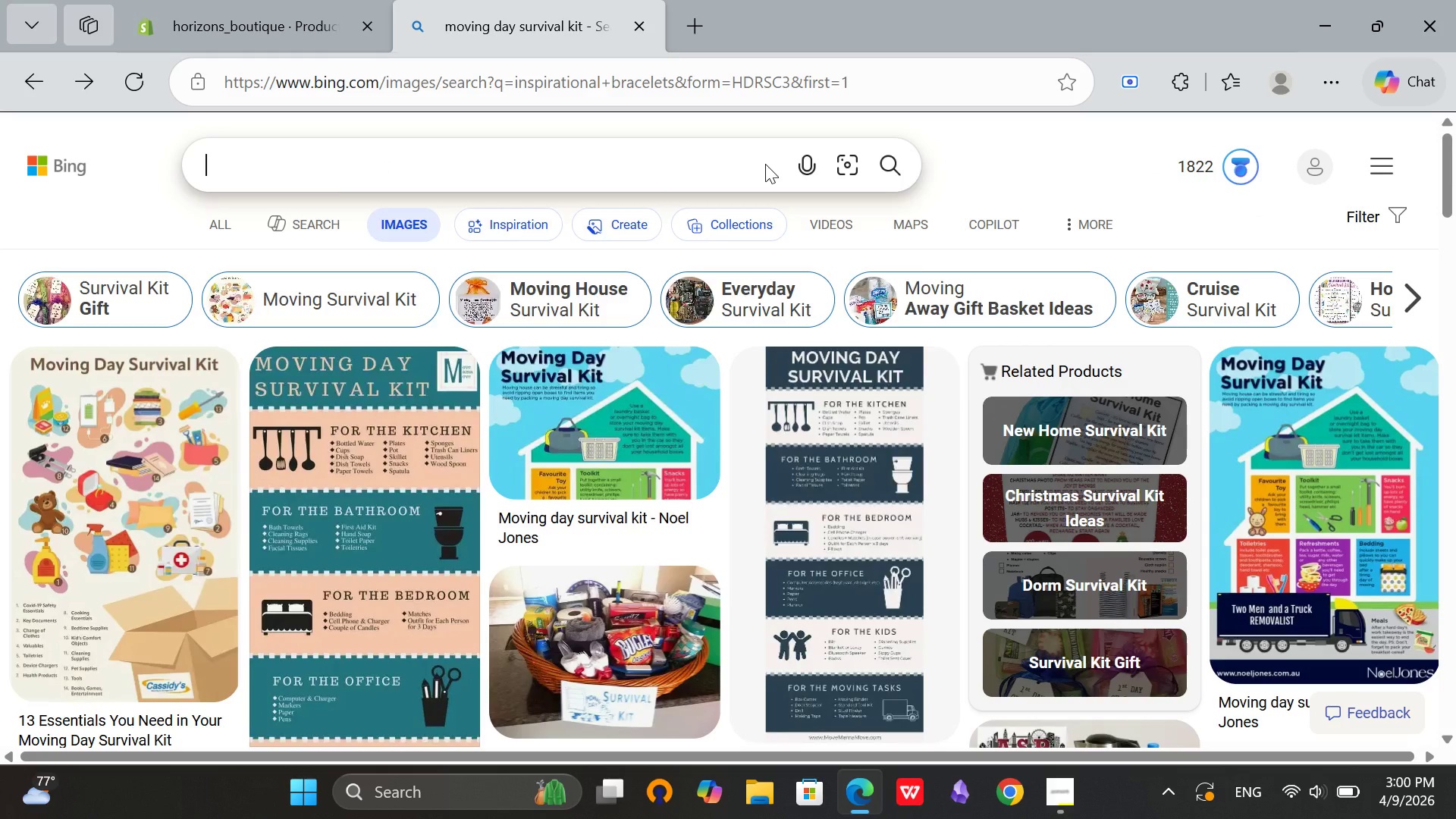 
type(SHE BELIED SHE SOULD S)
key(Backspace)
key(Backspace)
type(COULD SO SH )
key(Backspace)
type(E DID WA;)
key(Backspace)
type(LL ART)
 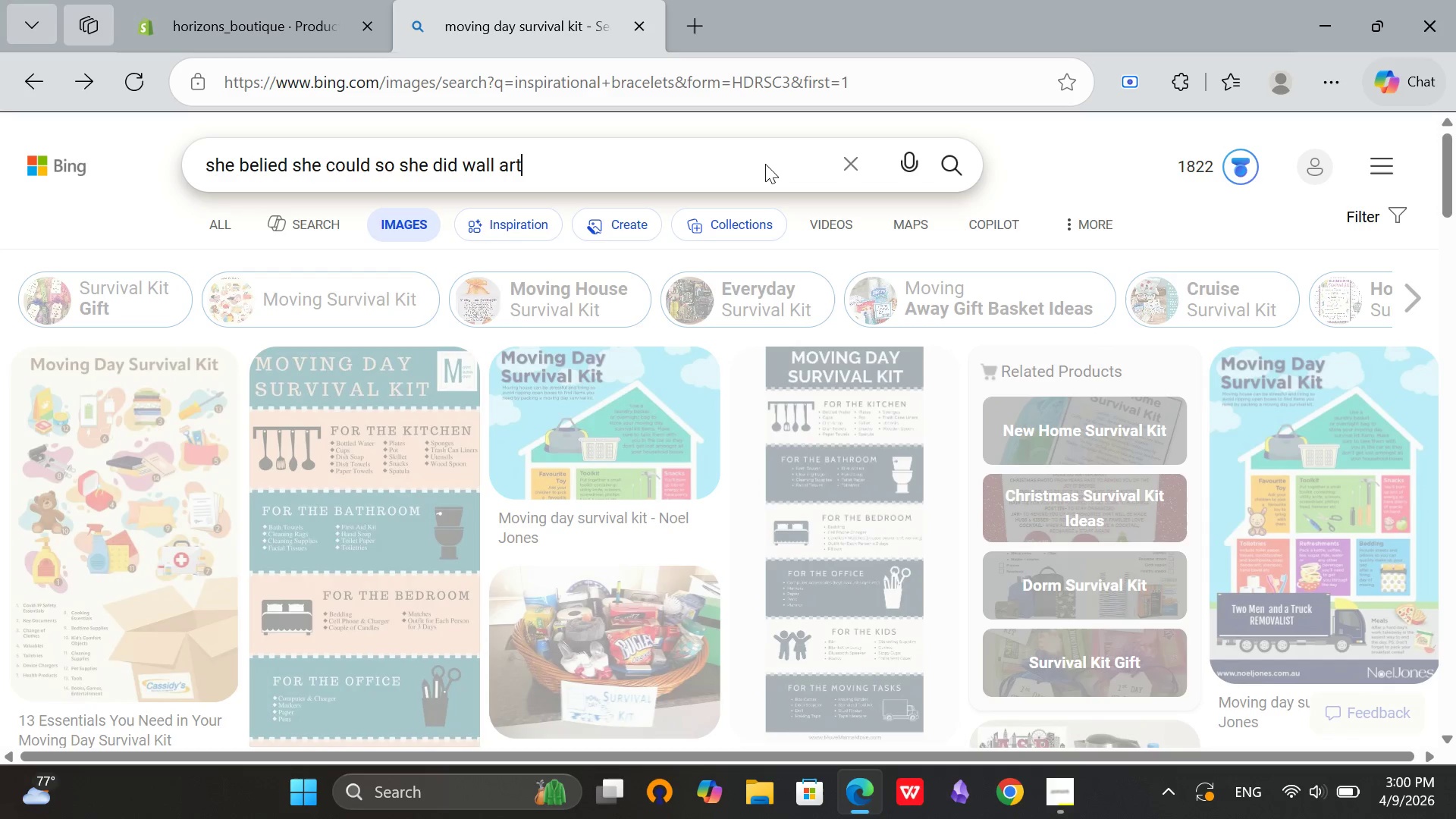 
key(Enter)
 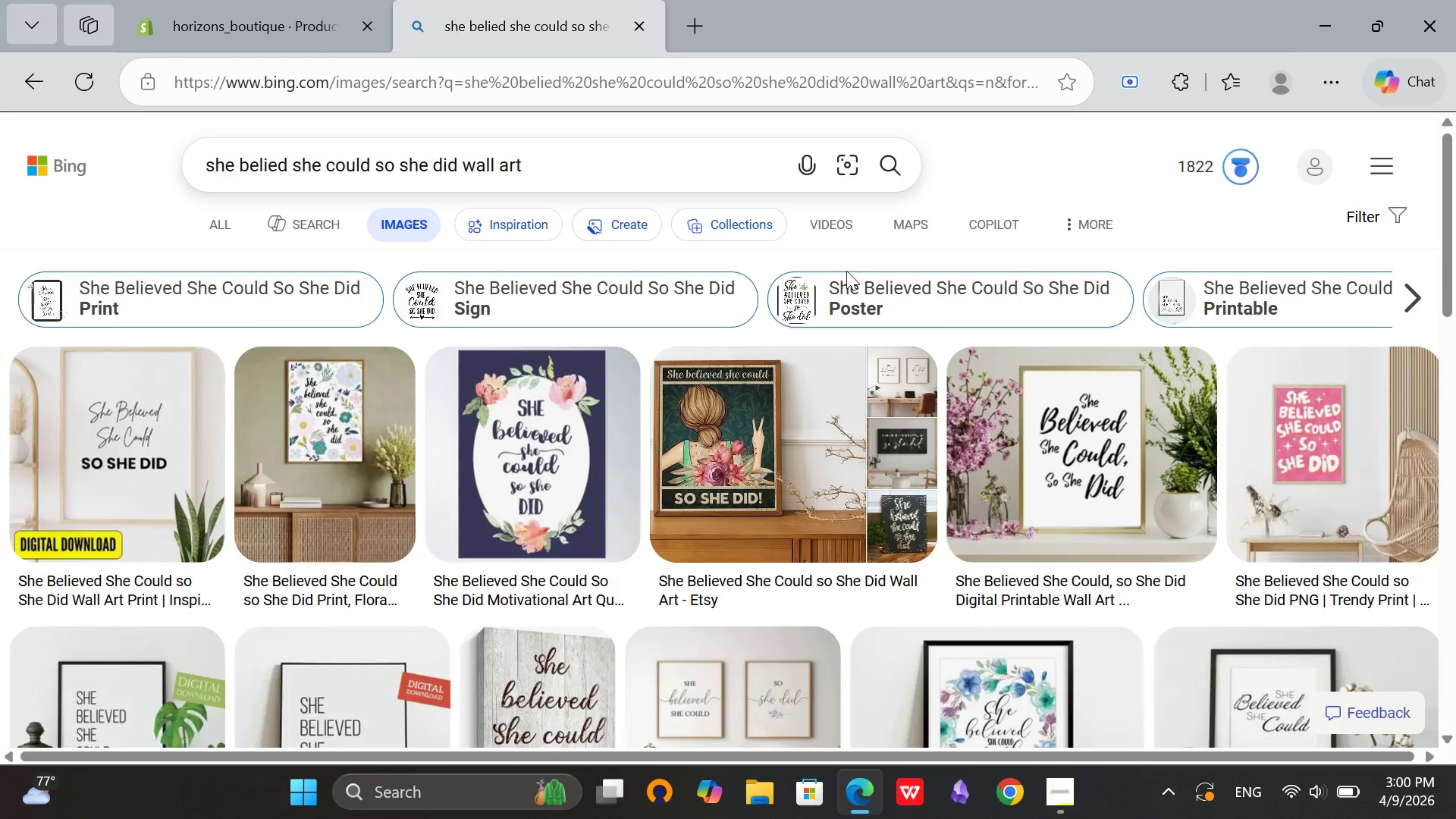 
scroll: coordinate [883, 369], scroll_direction: none, amount: 0.0
 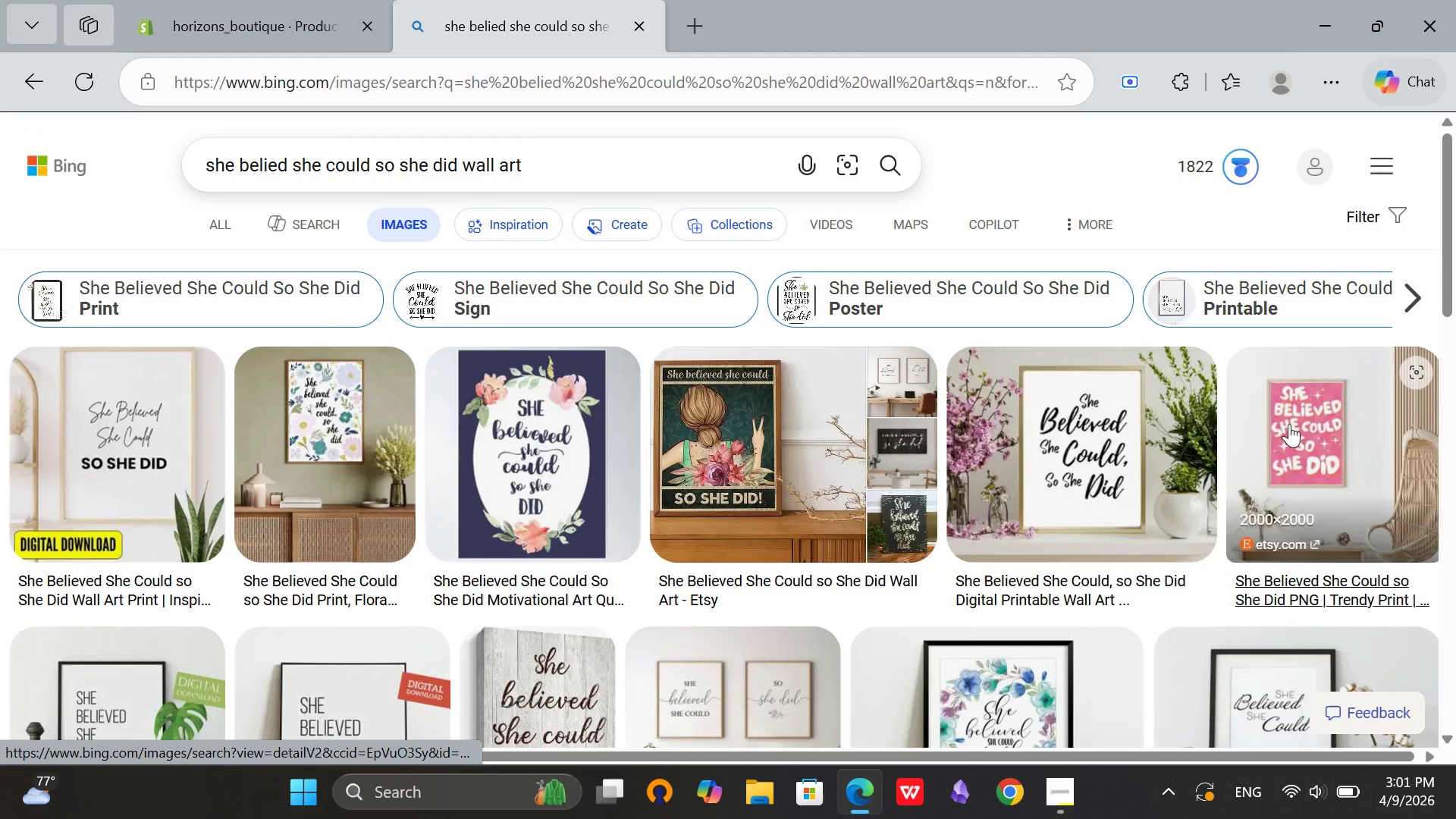 
left_click([1293, 424])
 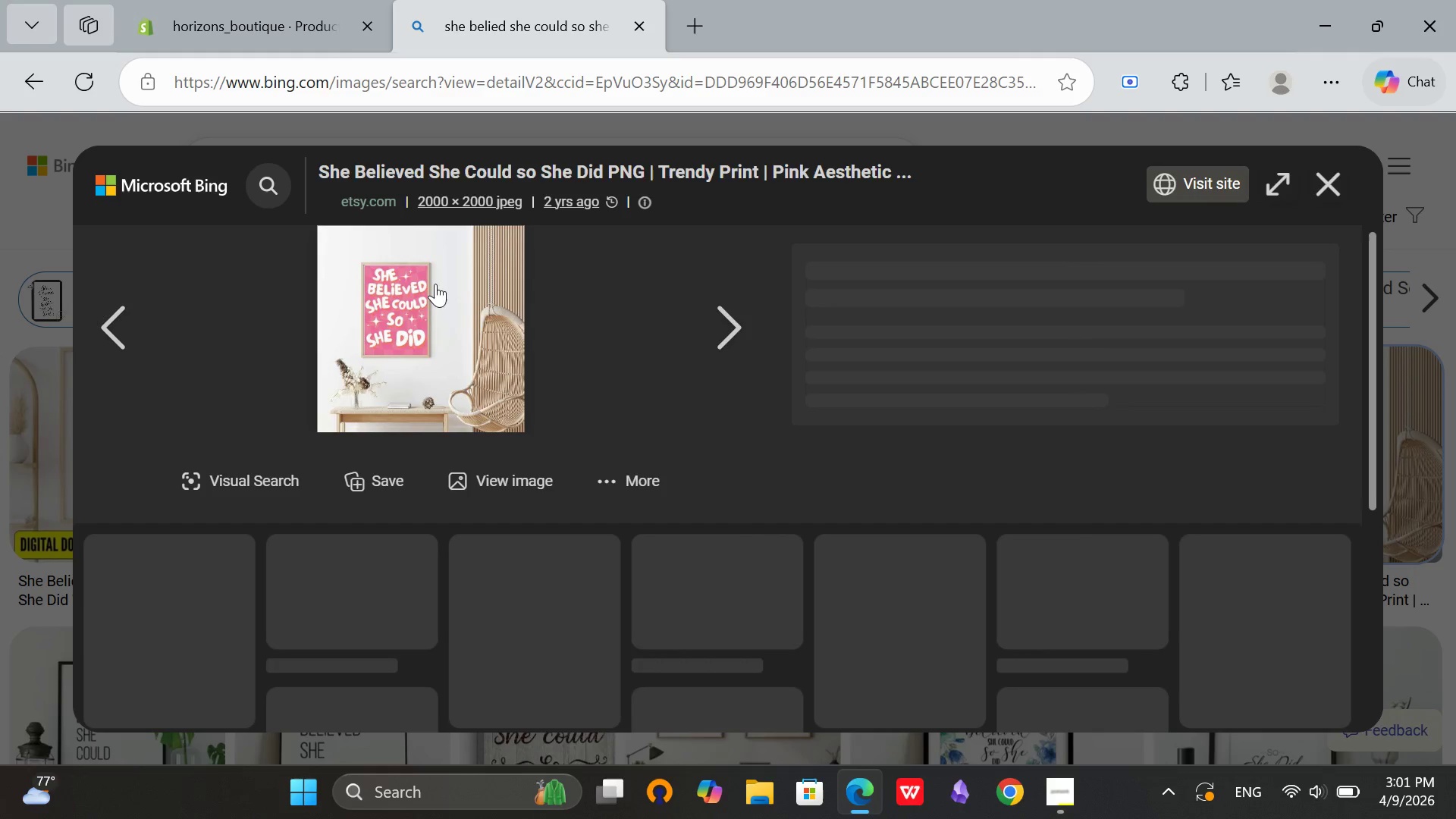 
right_click([435, 284])
 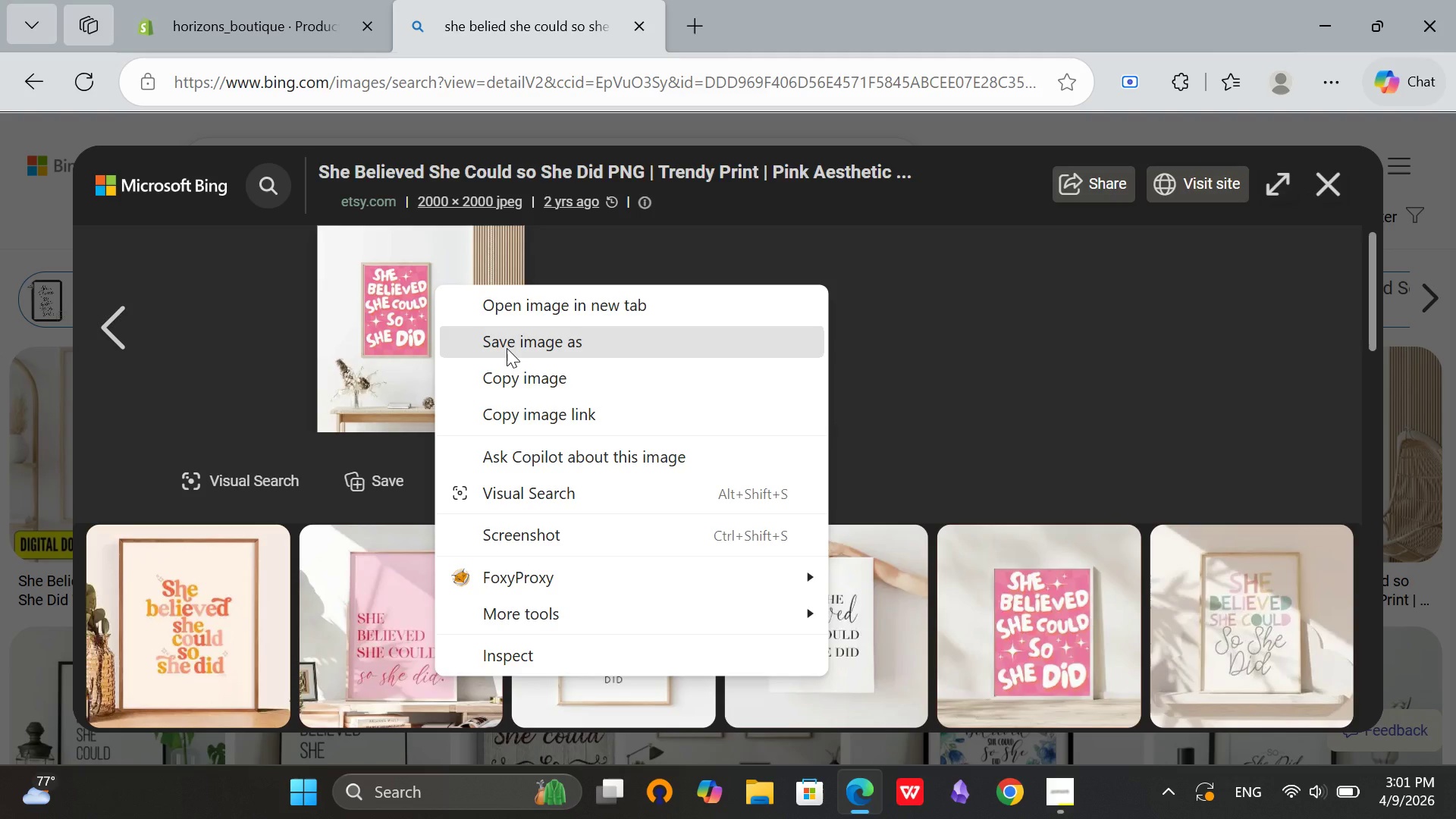 
left_click([507, 348])
 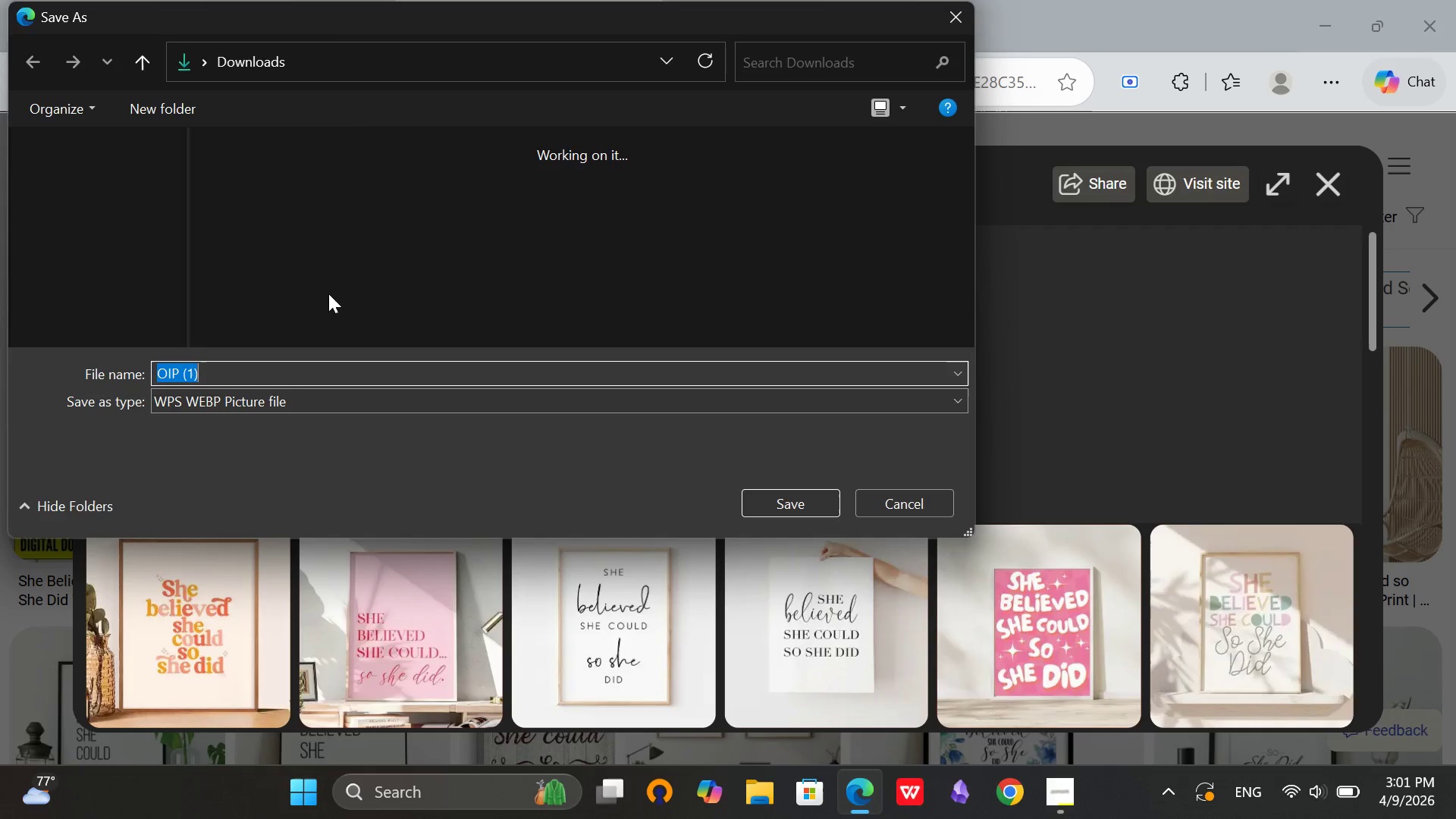 
left_click([99, 323])
 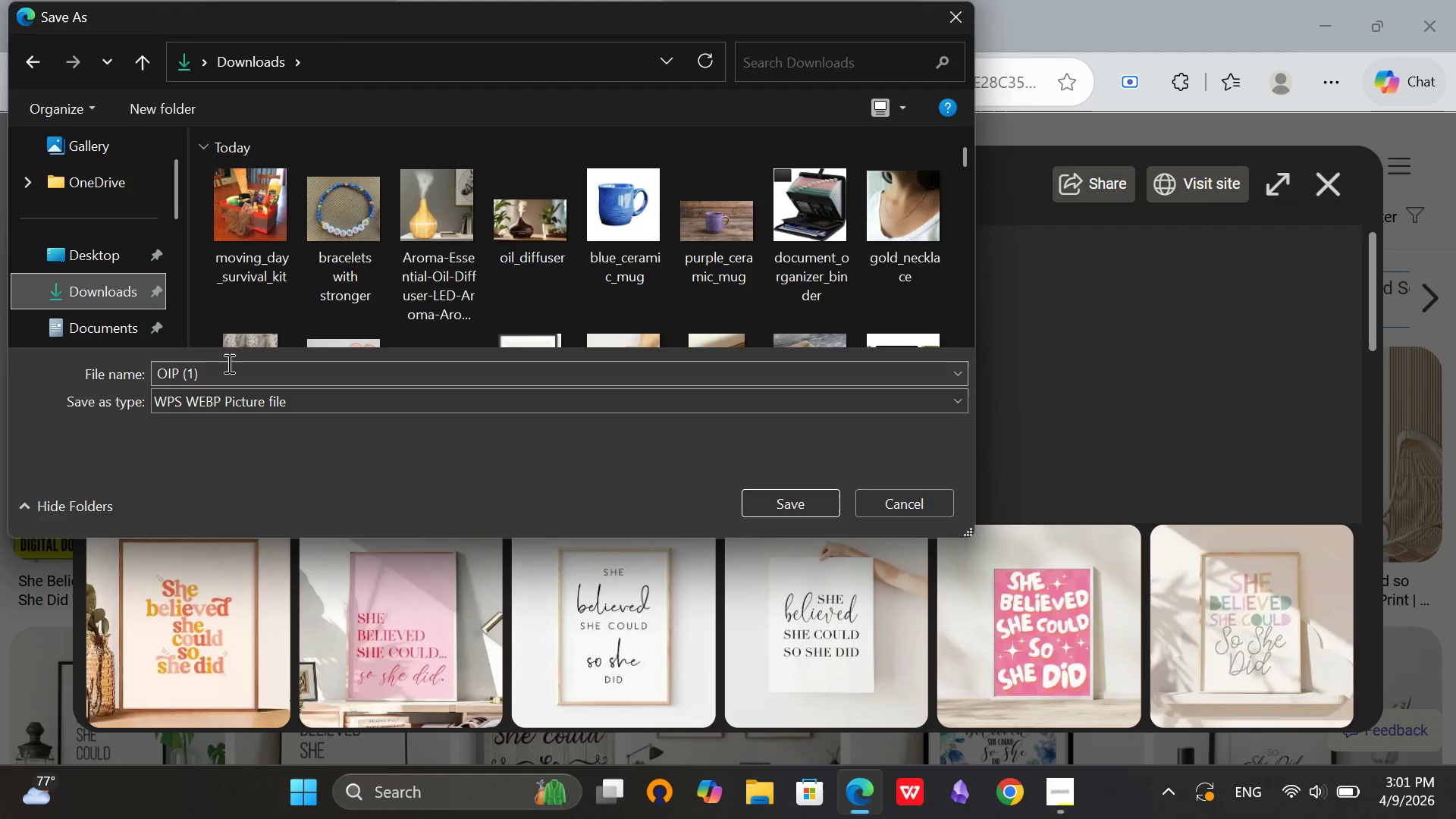 
left_click([228, 364])
 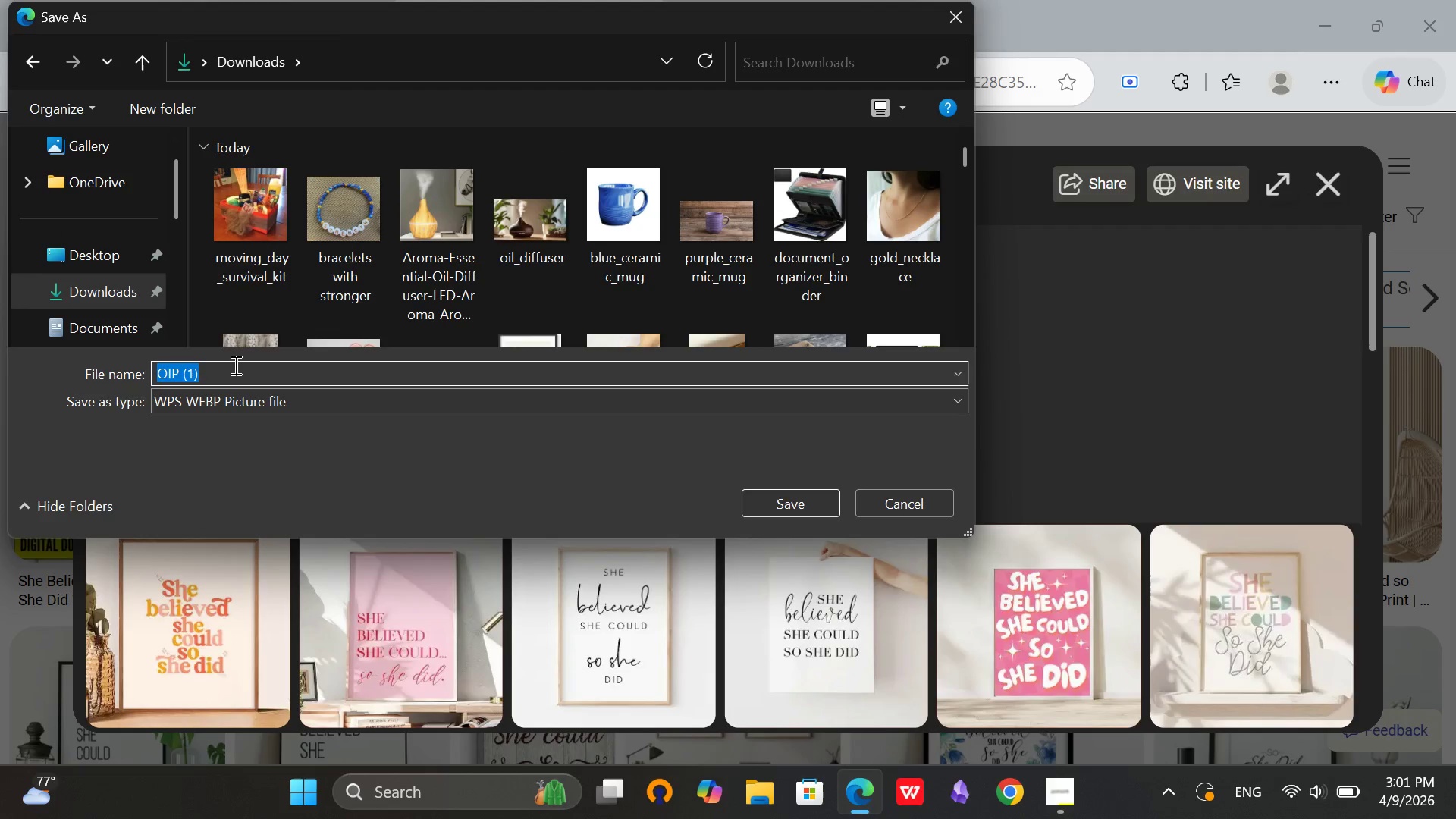 
key(Backspace)
type(SHE_NELIE)
key(Backspace)
key(Backspace)
key(Backspace)
key(Backspace)
key(Backspace)
type(BELIEVED-SJE)
key(Backspace)
key(Backspace)
type(HE-COULD)
 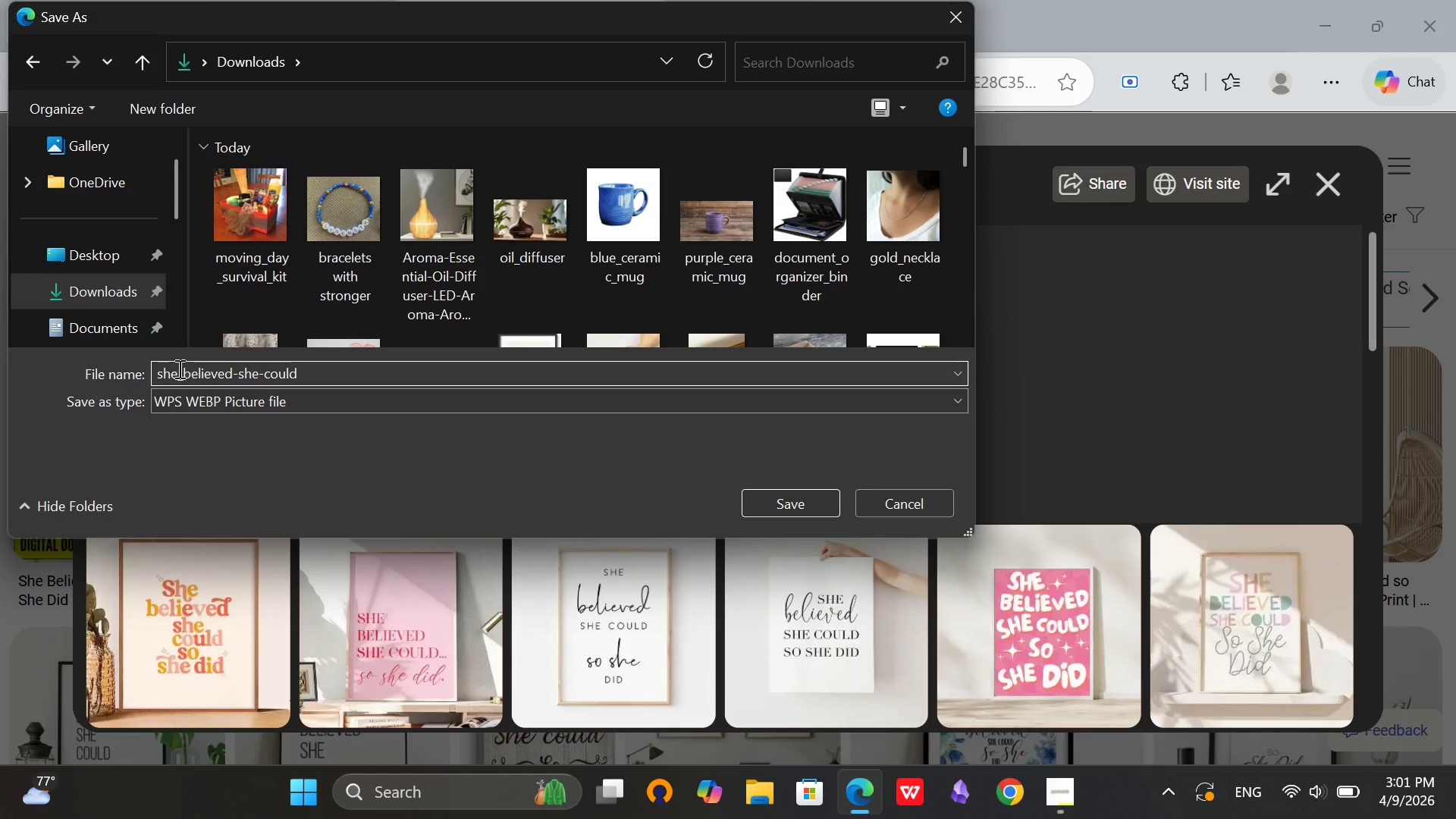 
left_click([183, 367])
 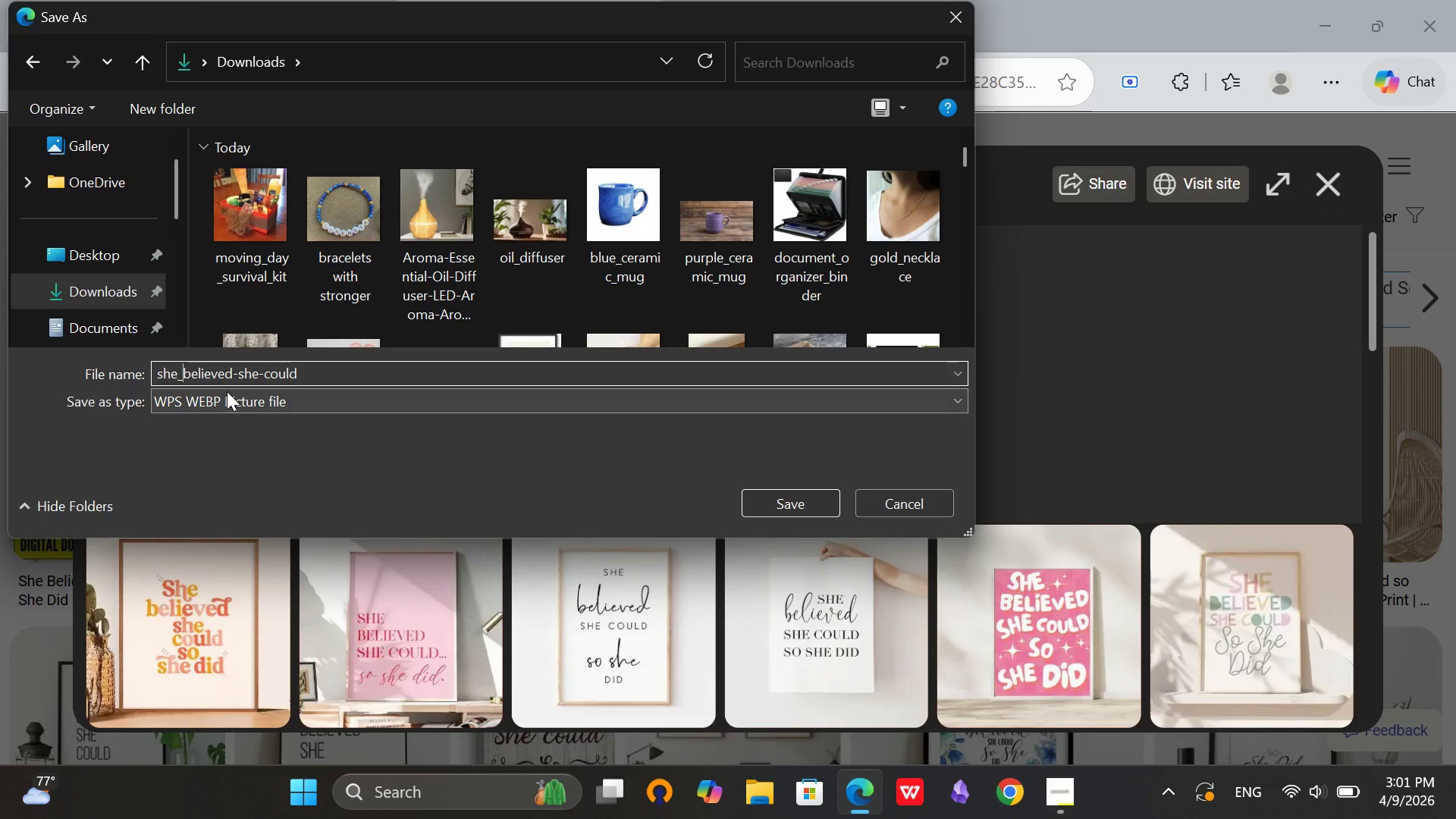 
key(Backspace)
 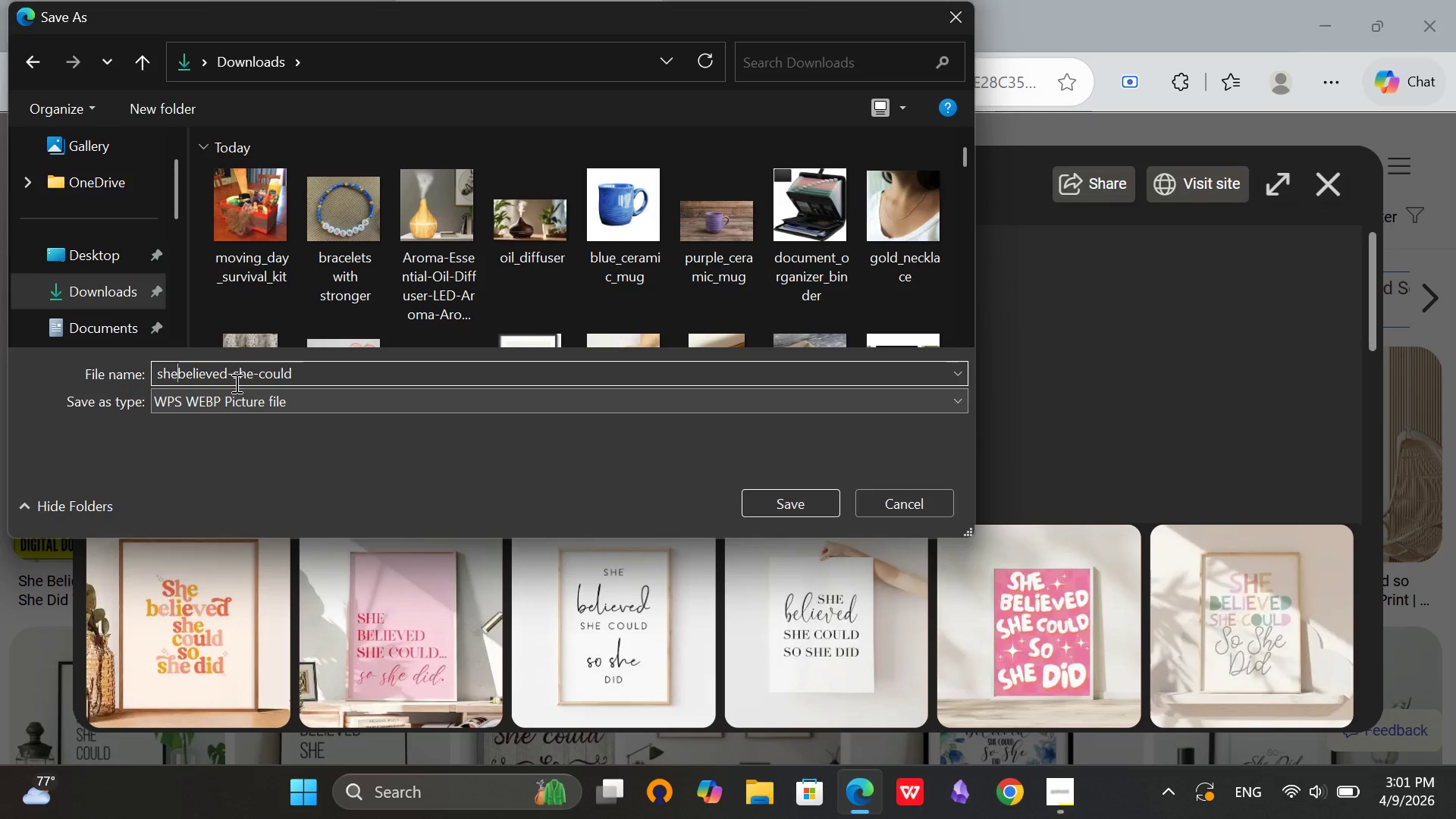 
key(Minus)
 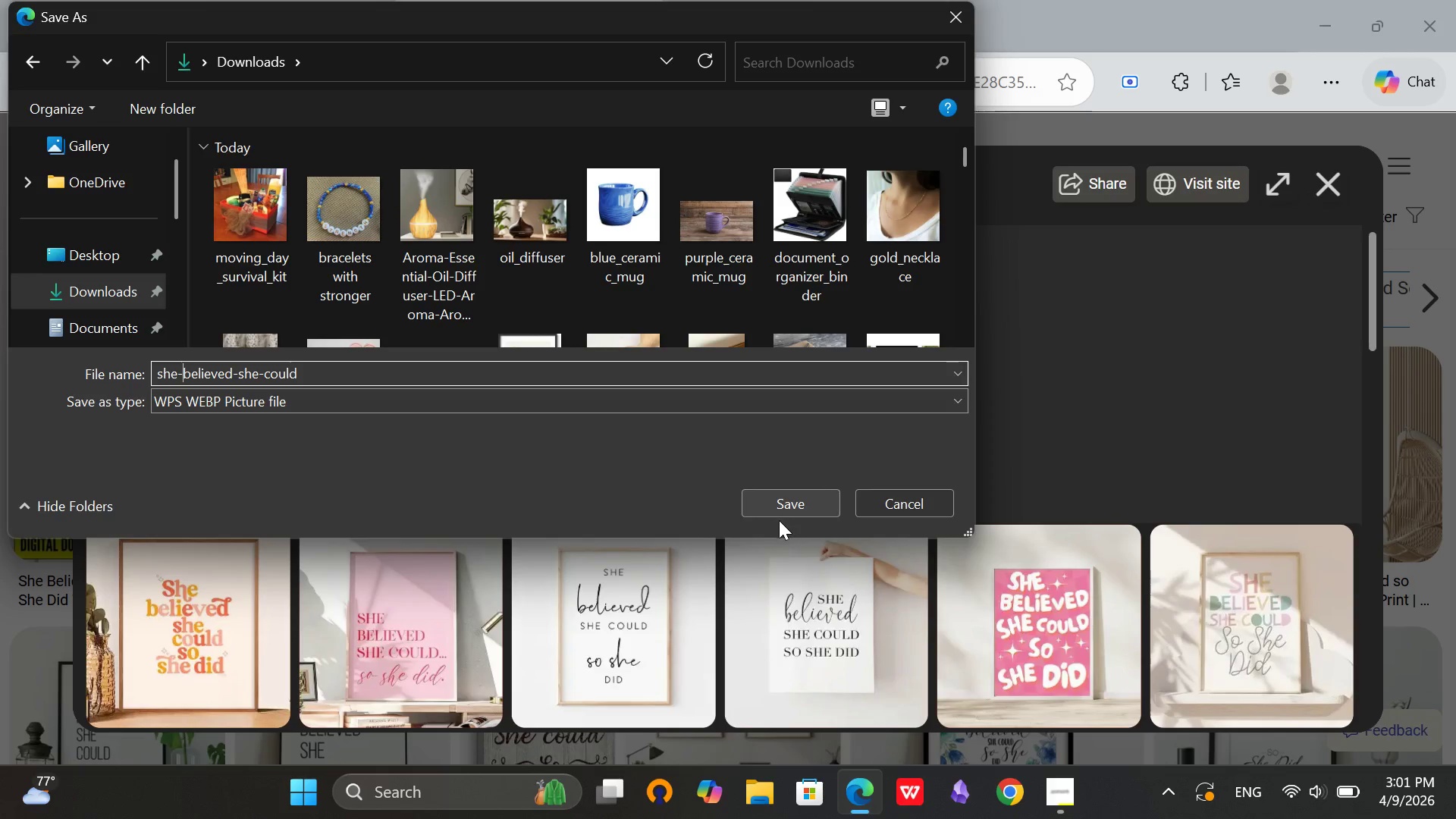 
left_click([782, 500])
 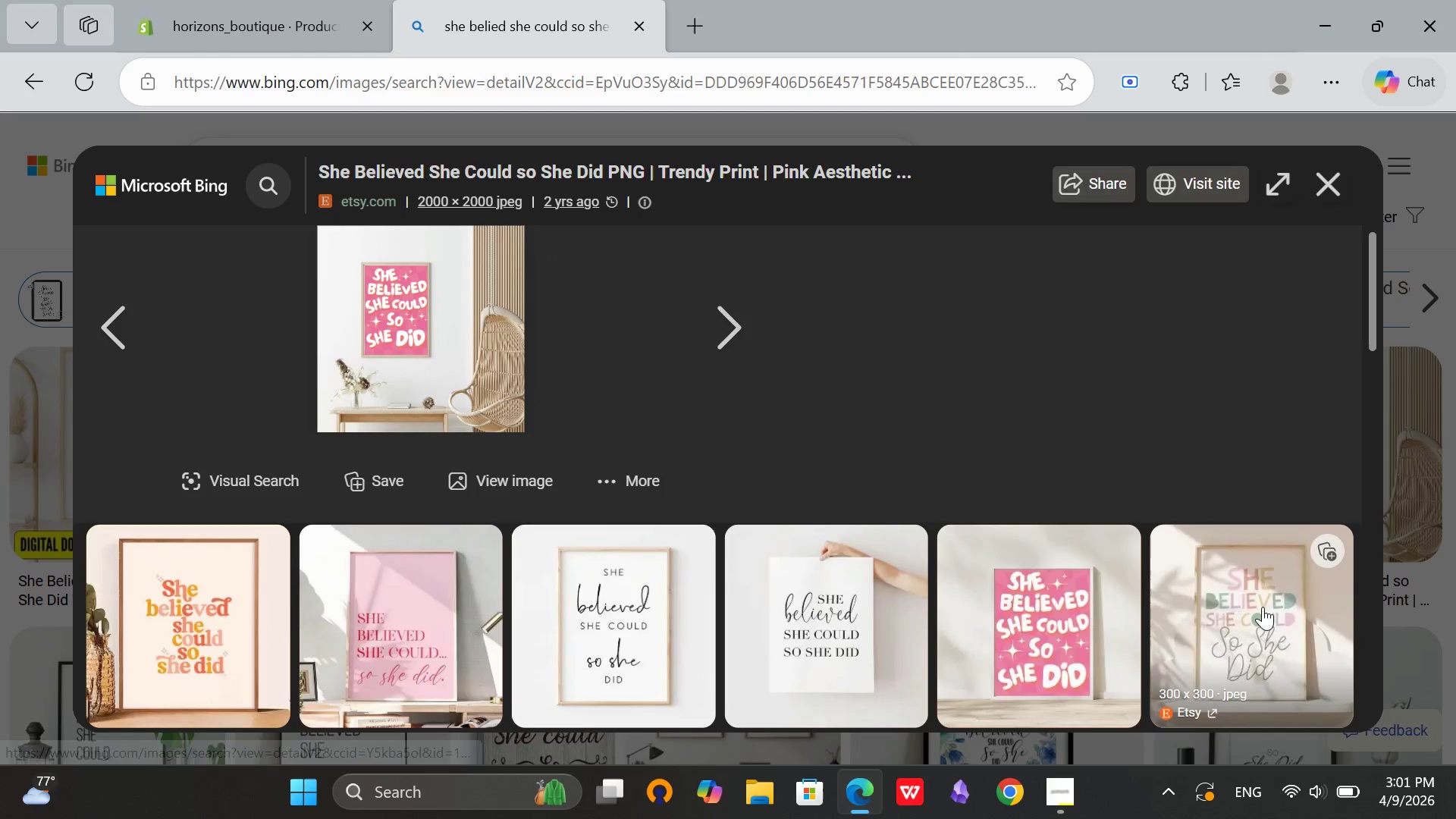 
left_click([1260, 607])
 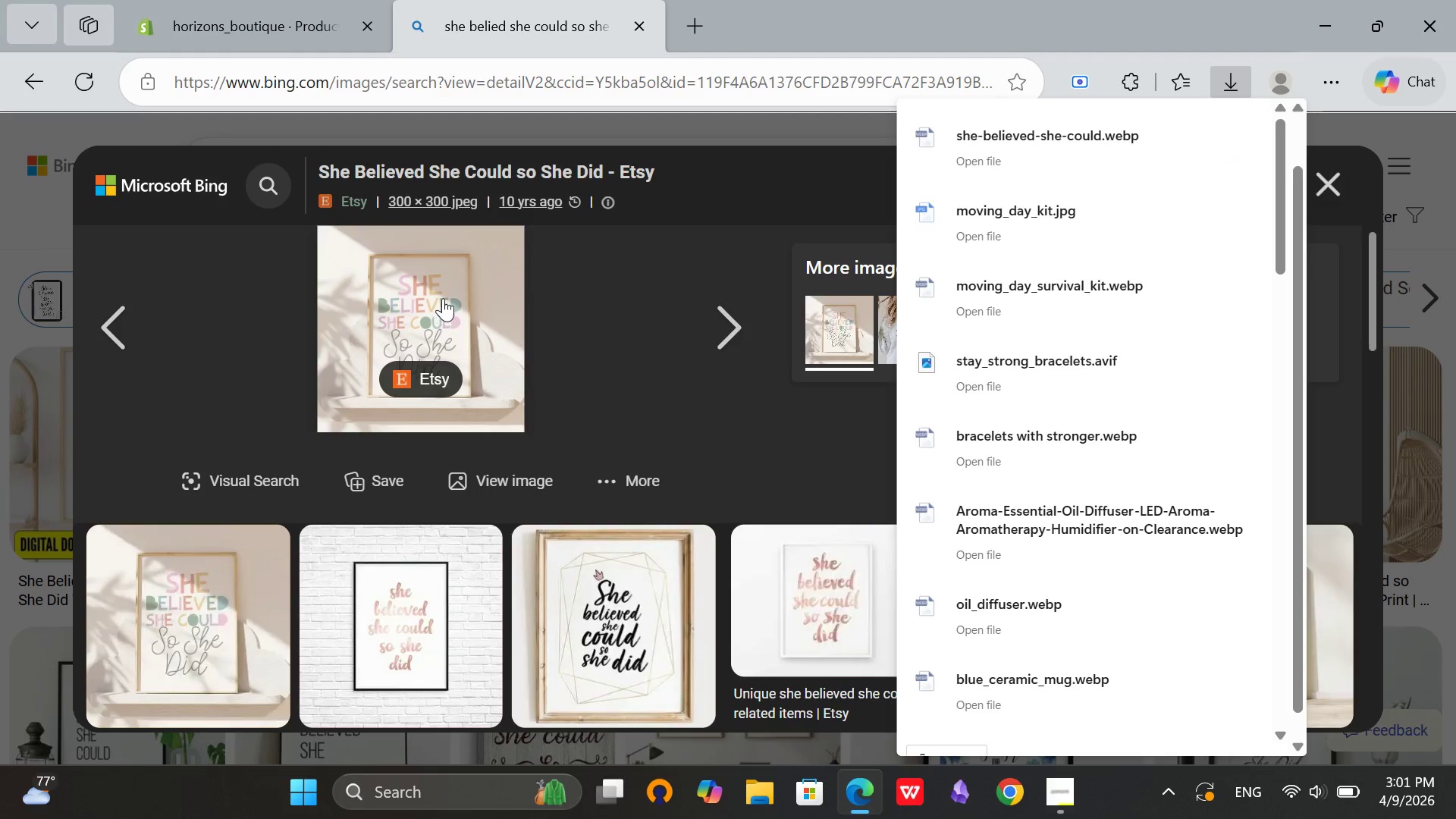 
right_click([438, 253])
 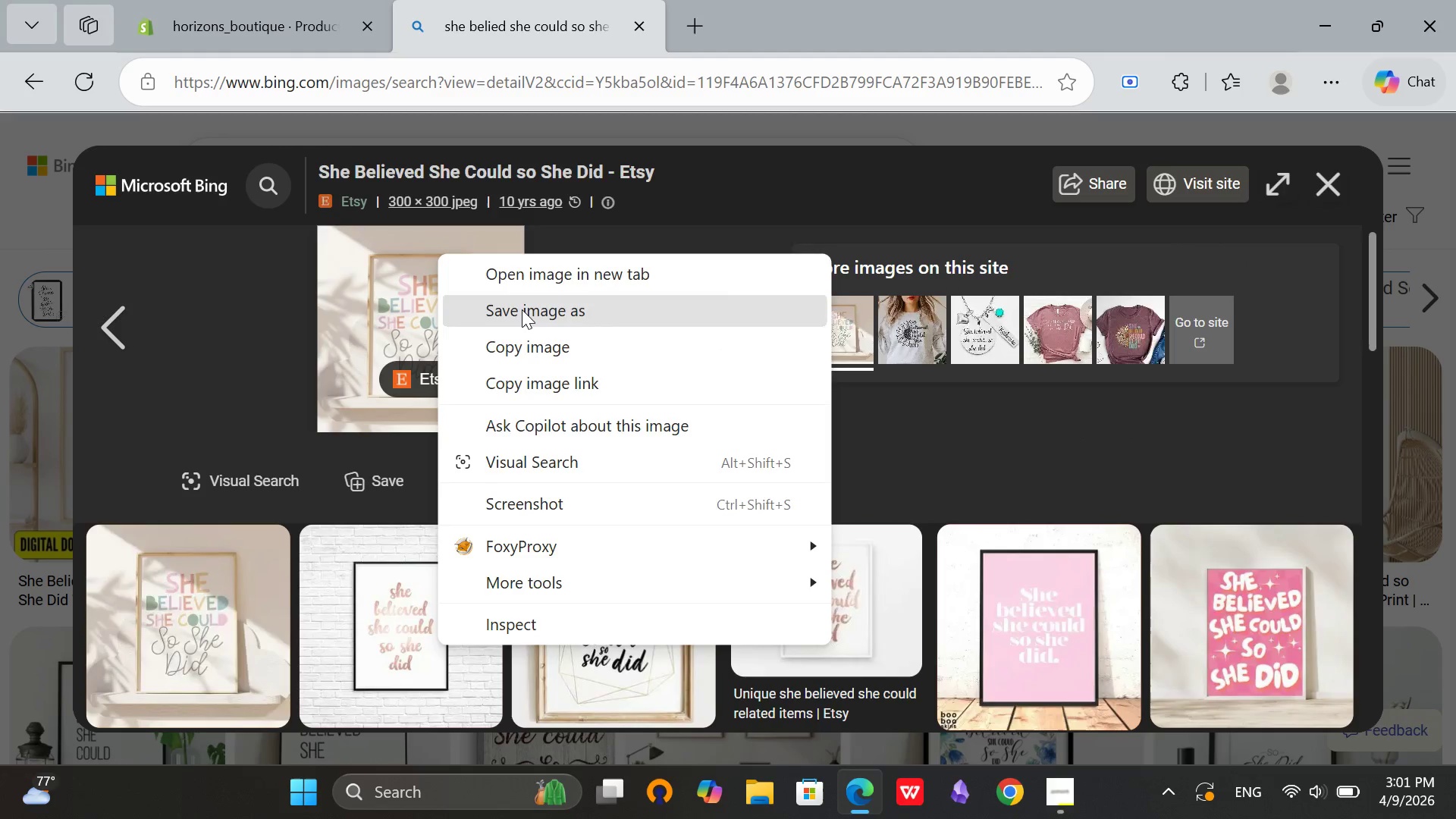 
left_click([522, 309])
 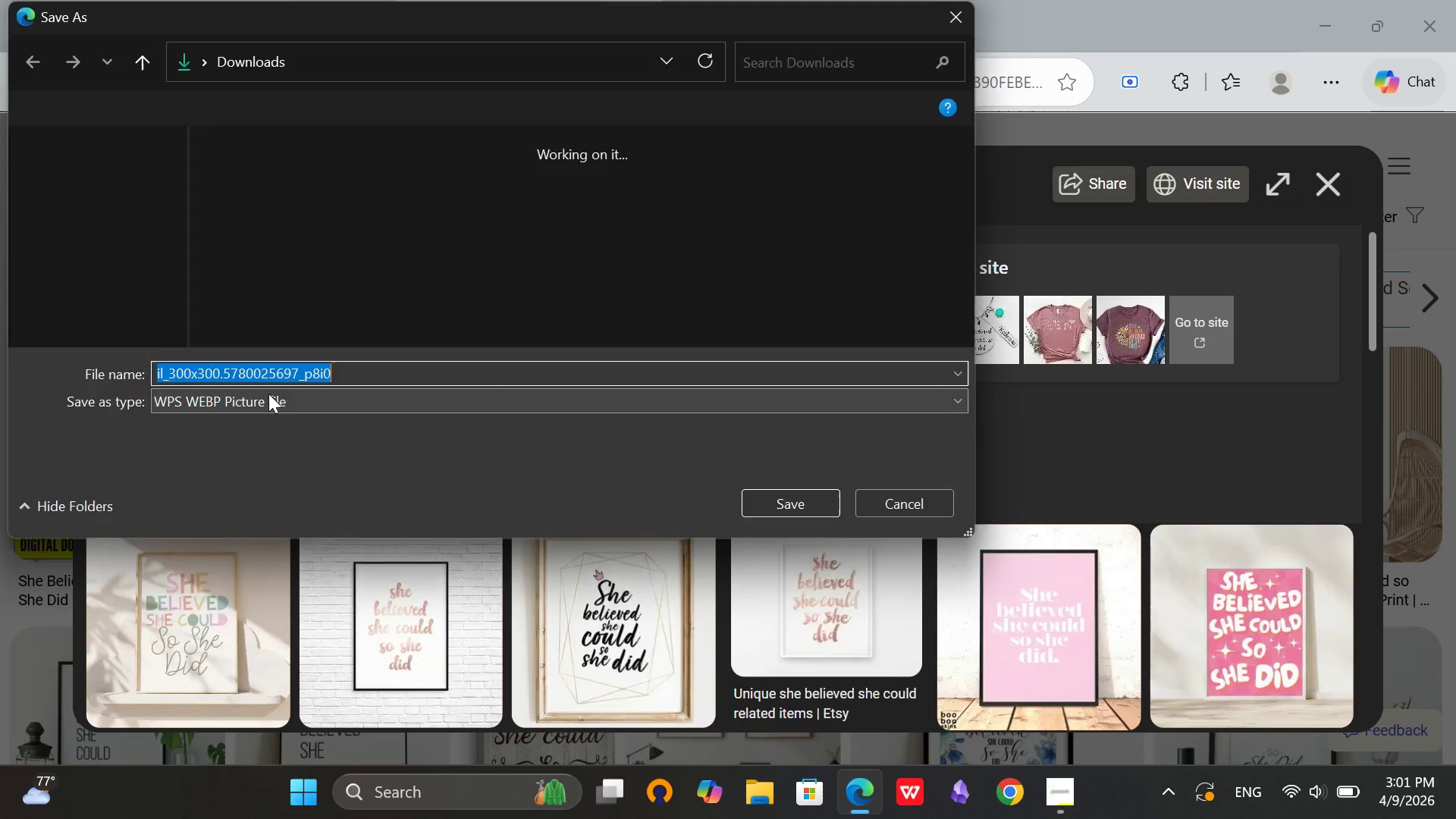 
left_click([108, 342])
 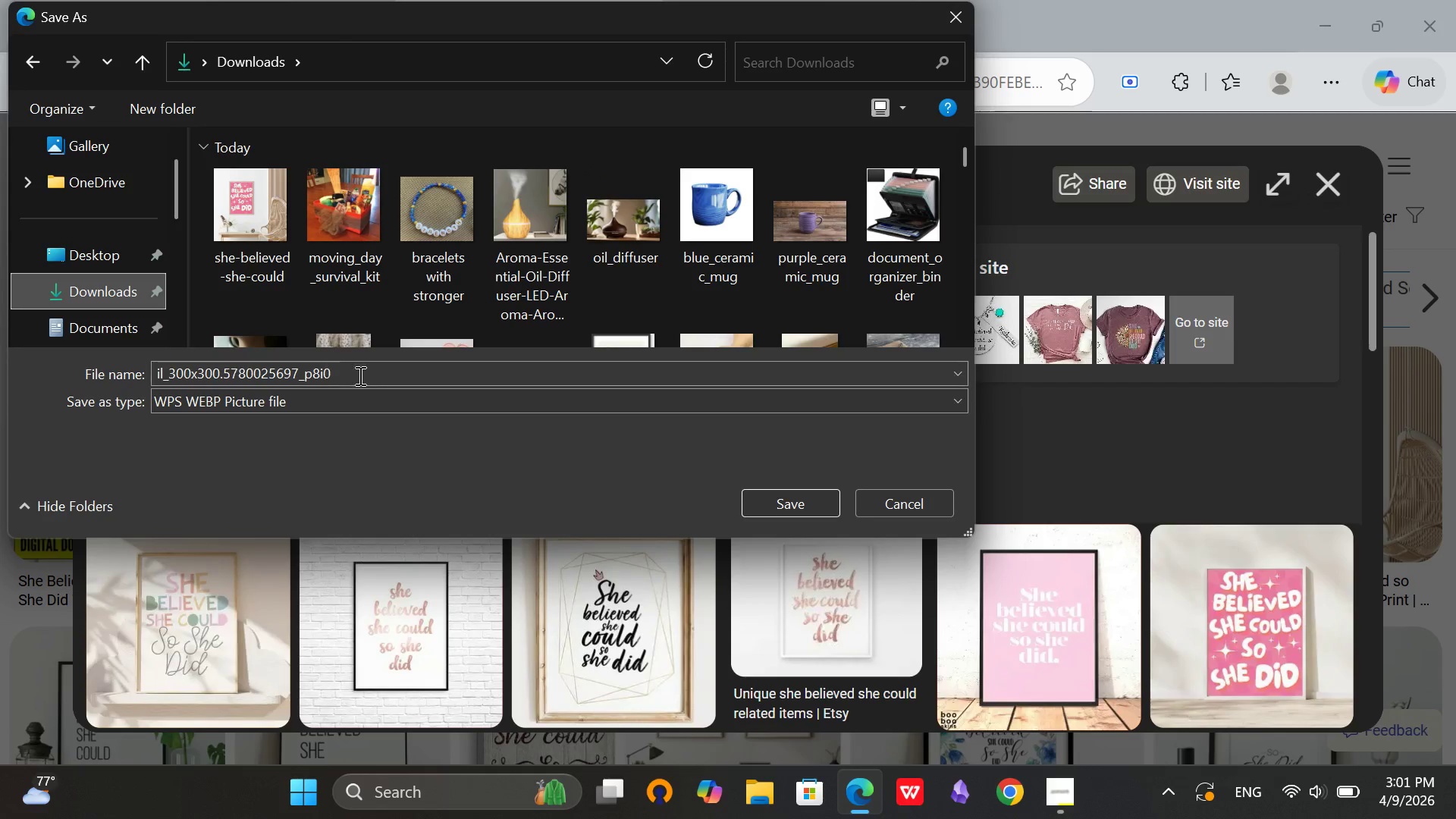 
left_click([359, 375])
 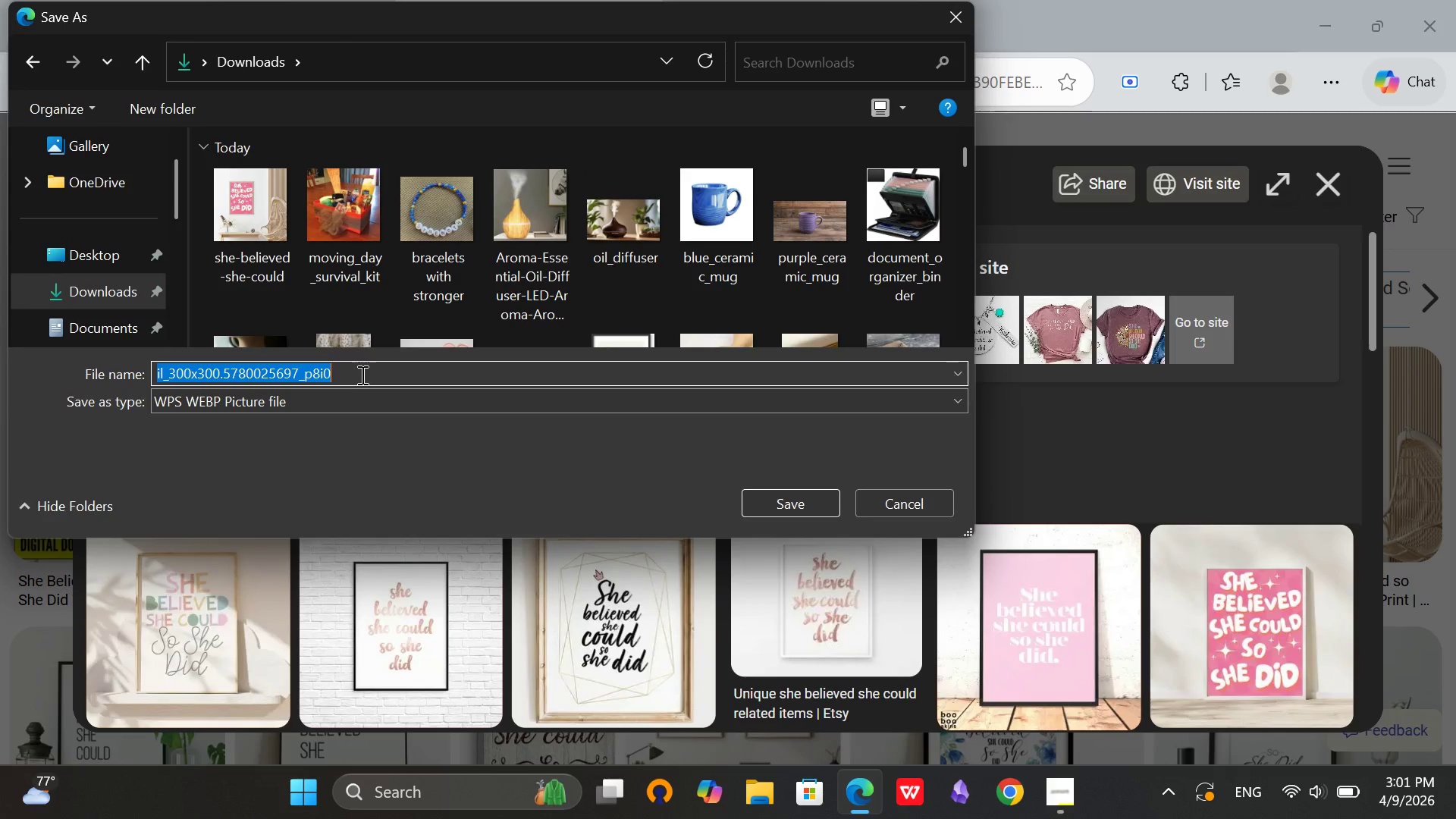 
key(Backspace)
type(WALL PRINT)
 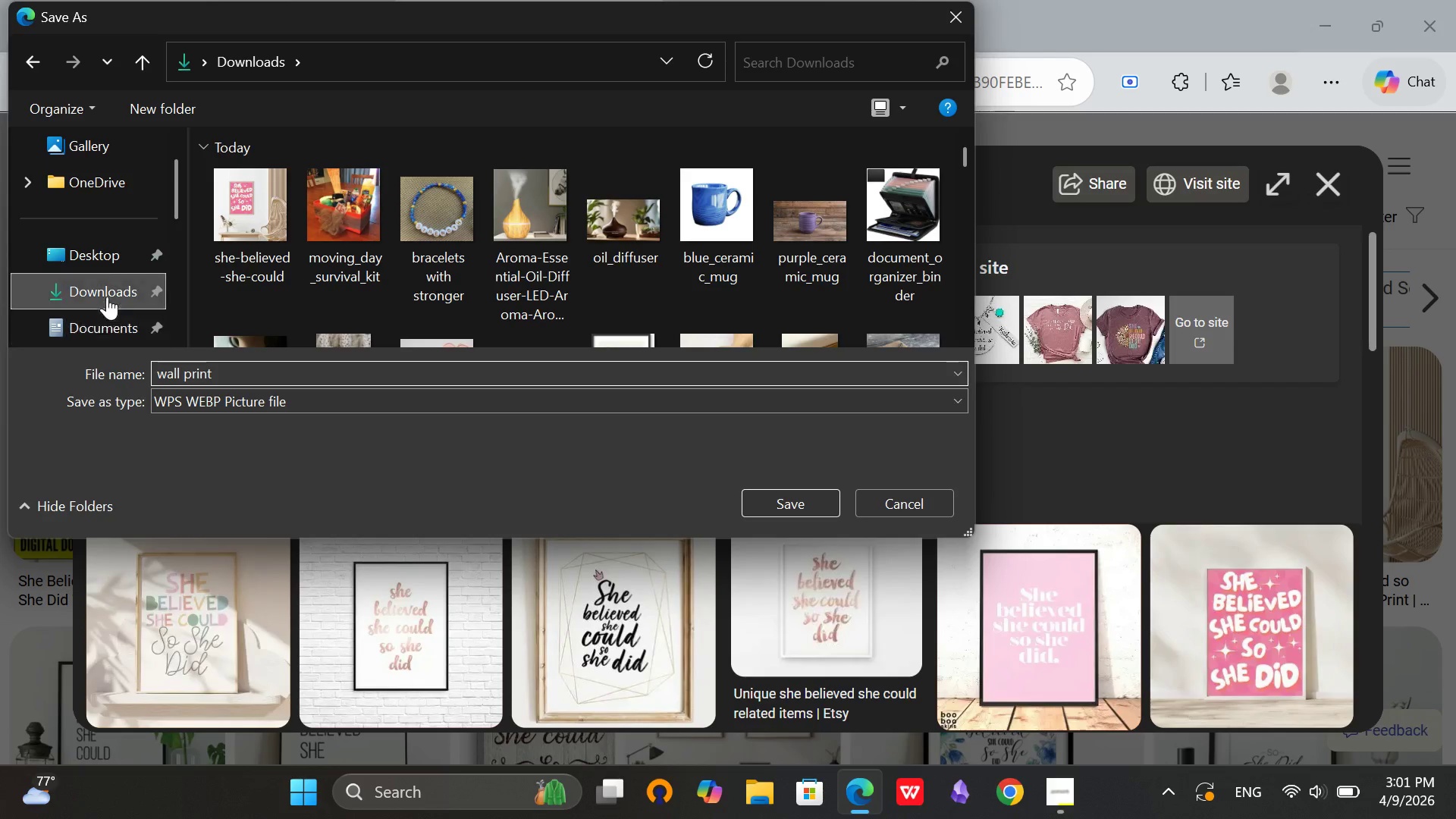 
left_click([107, 278])
 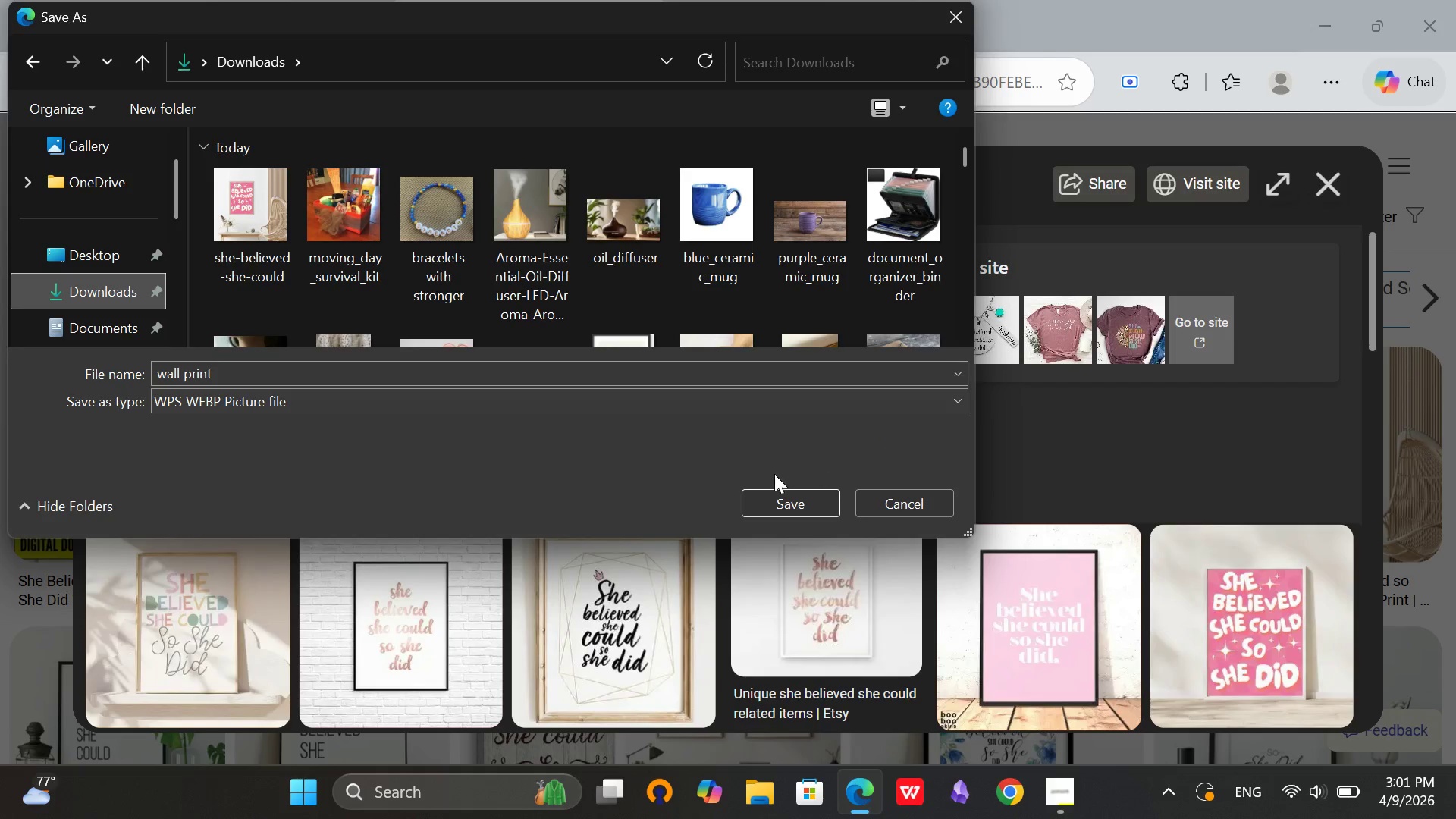 
left_click([772, 504])
 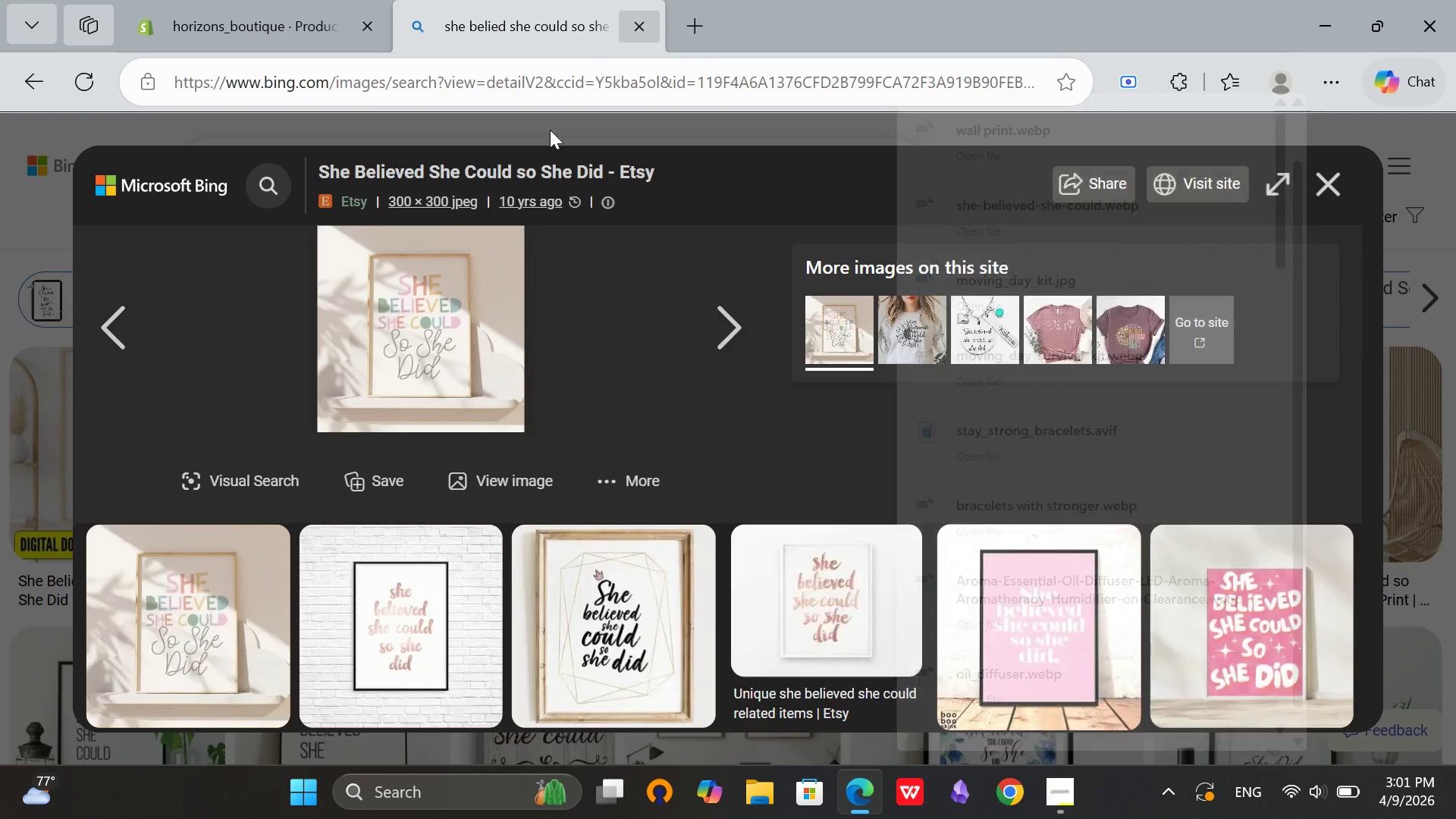 
left_click([650, 474])
 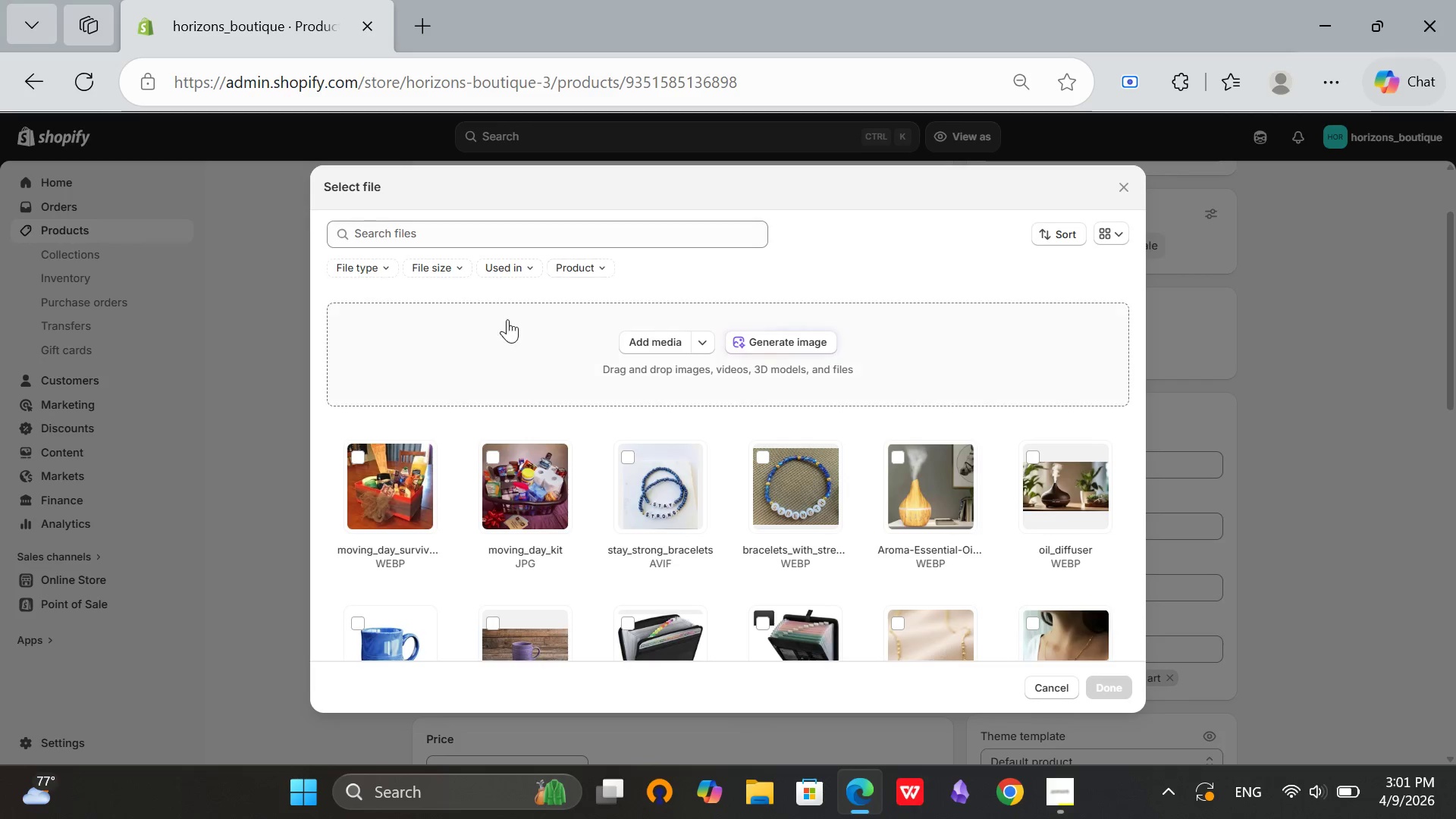 
scroll: coordinate [710, 589], scroll_direction: down, amount: 1.0
 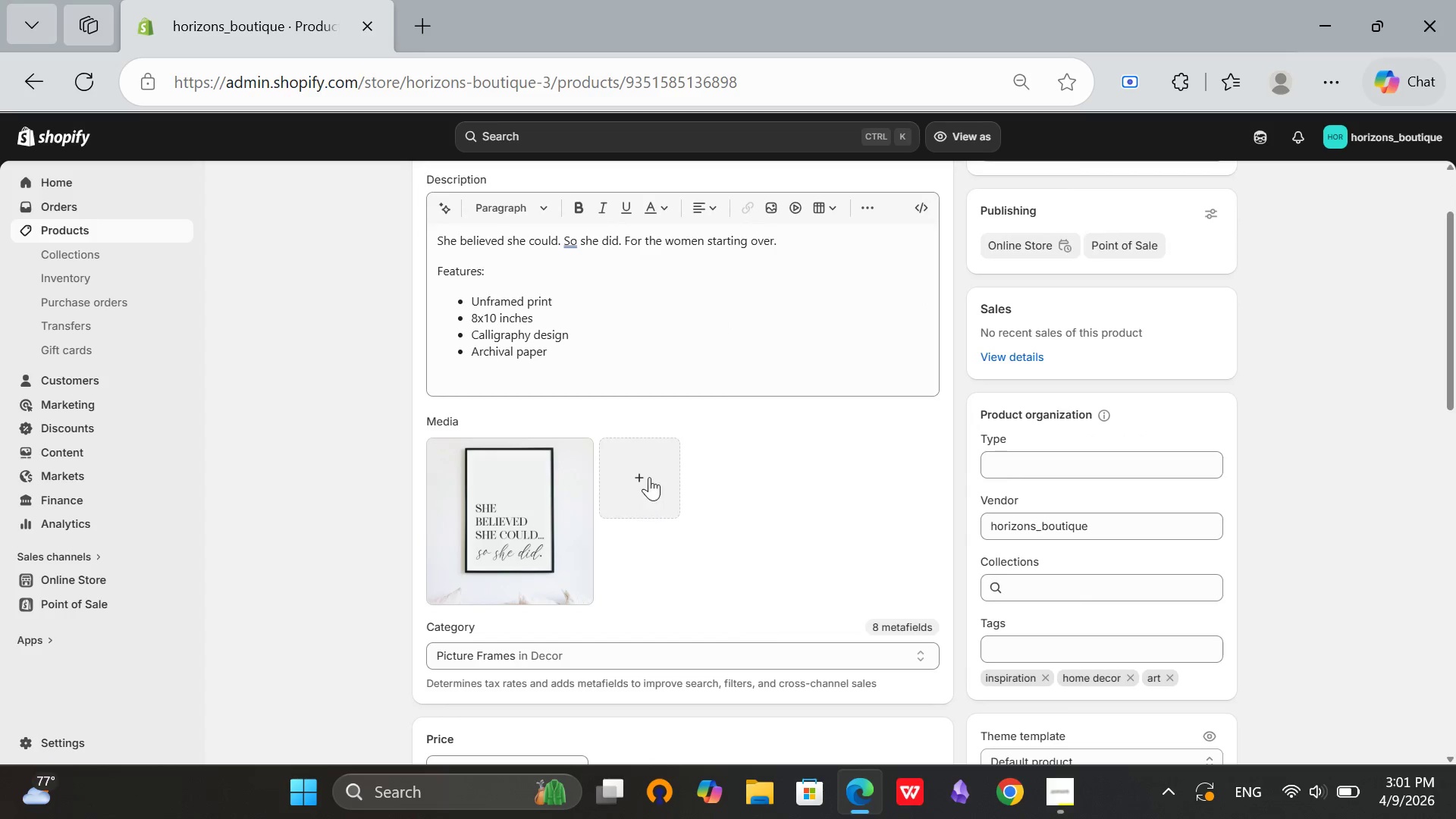 
left_click([666, 347])
 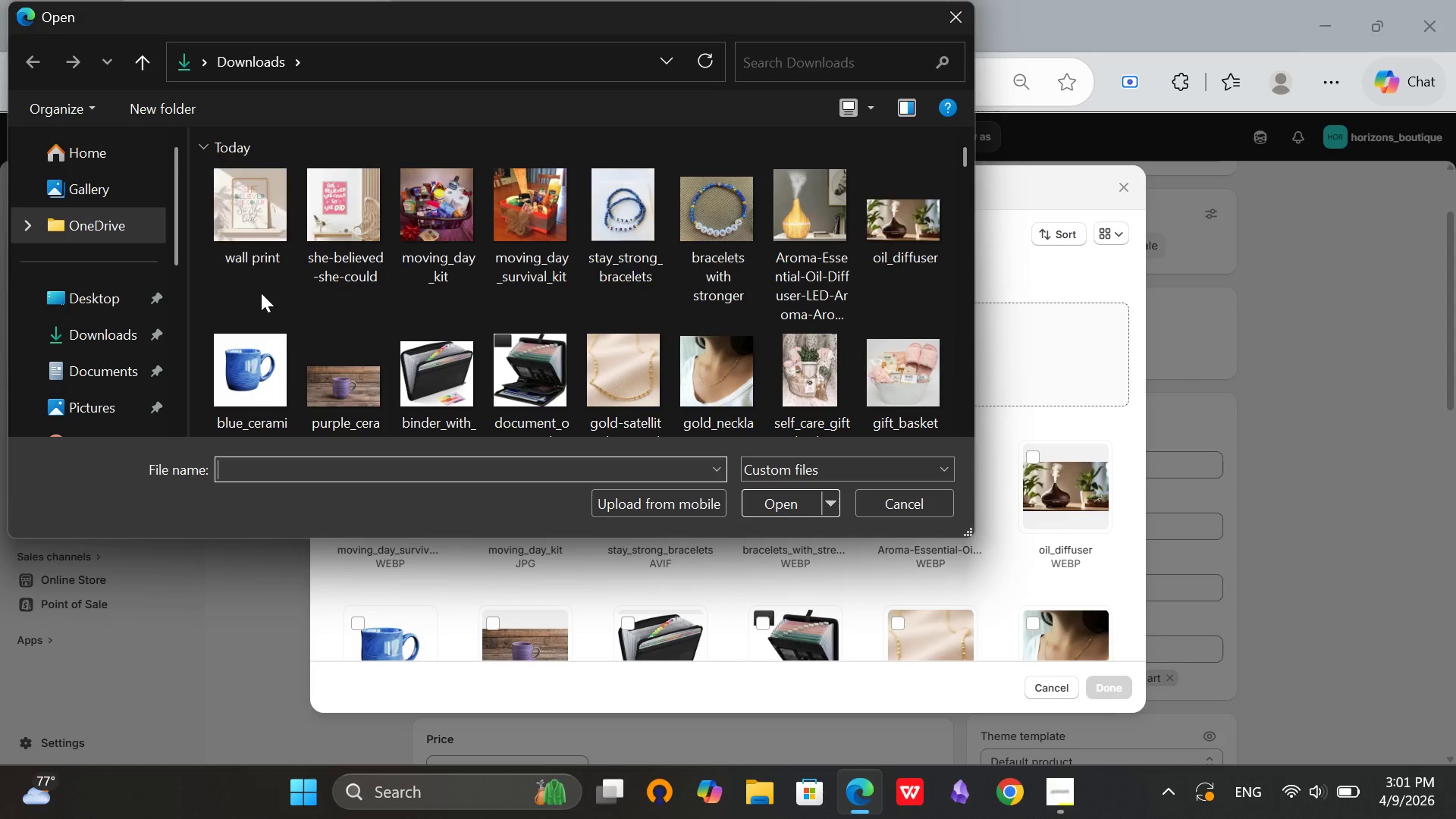 
left_click_drag(start_coordinate=[264, 210], to_coordinate=[260, 211])
 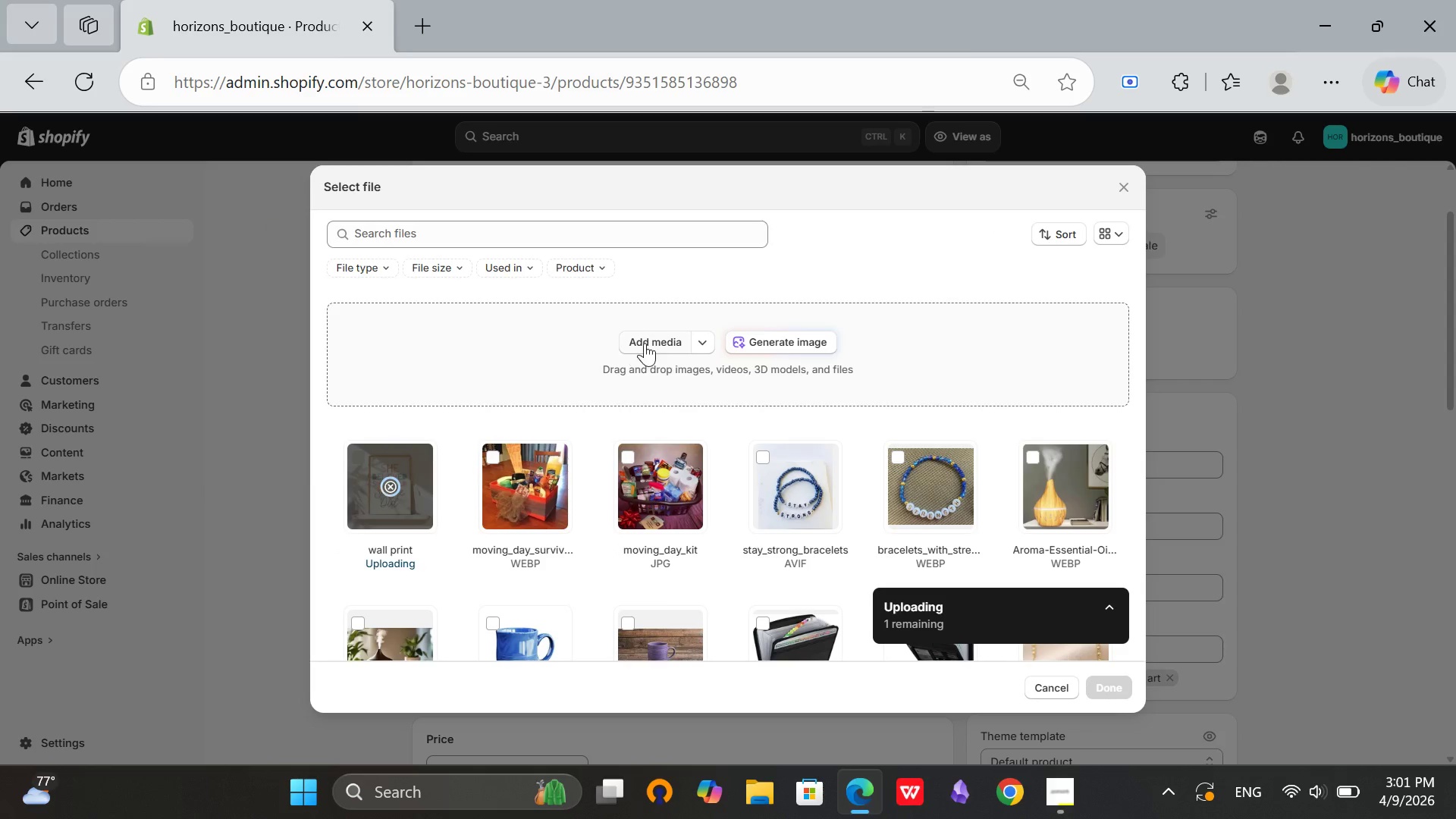 
left_click([645, 343])
 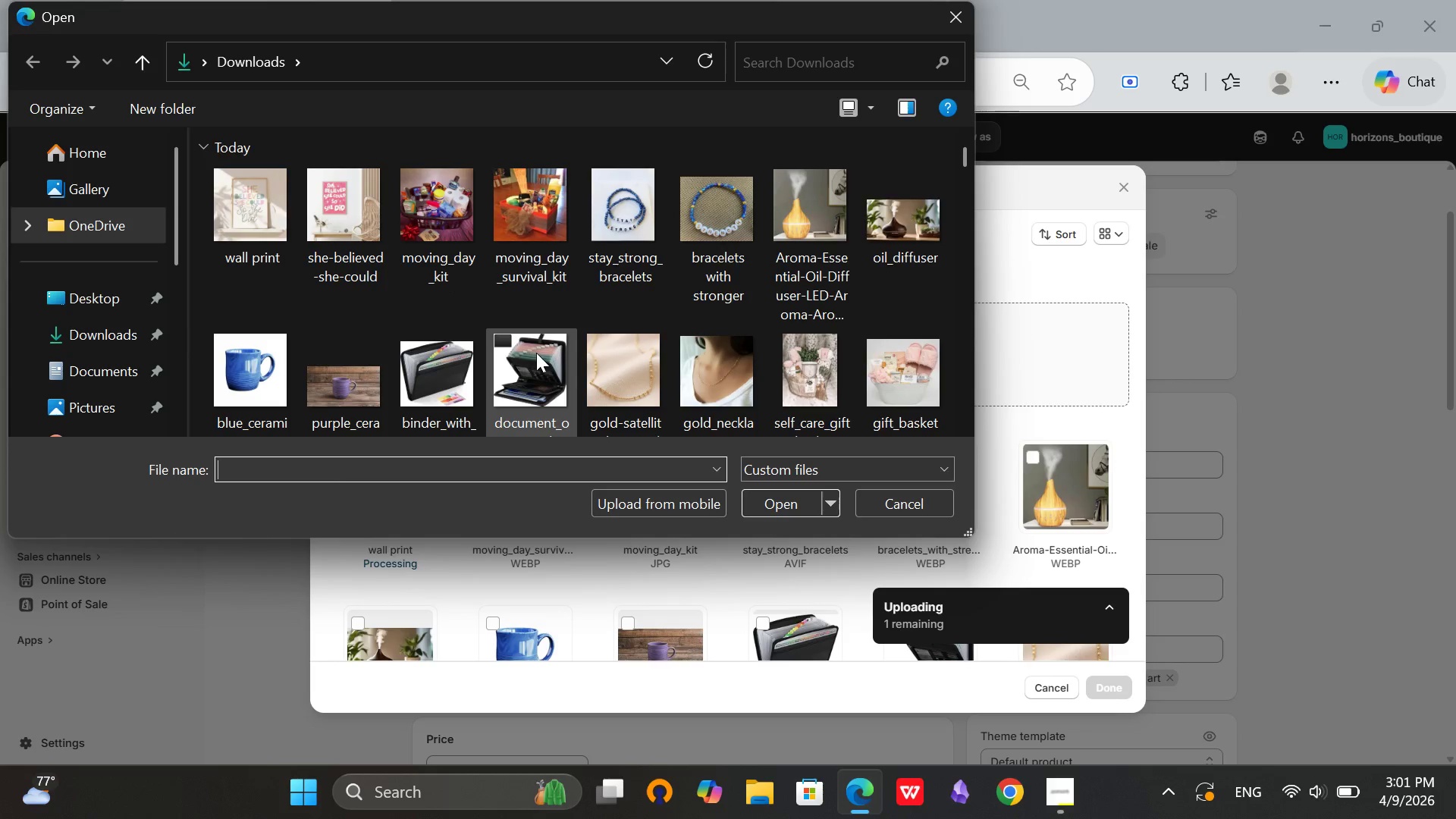 
double_click([337, 234])
 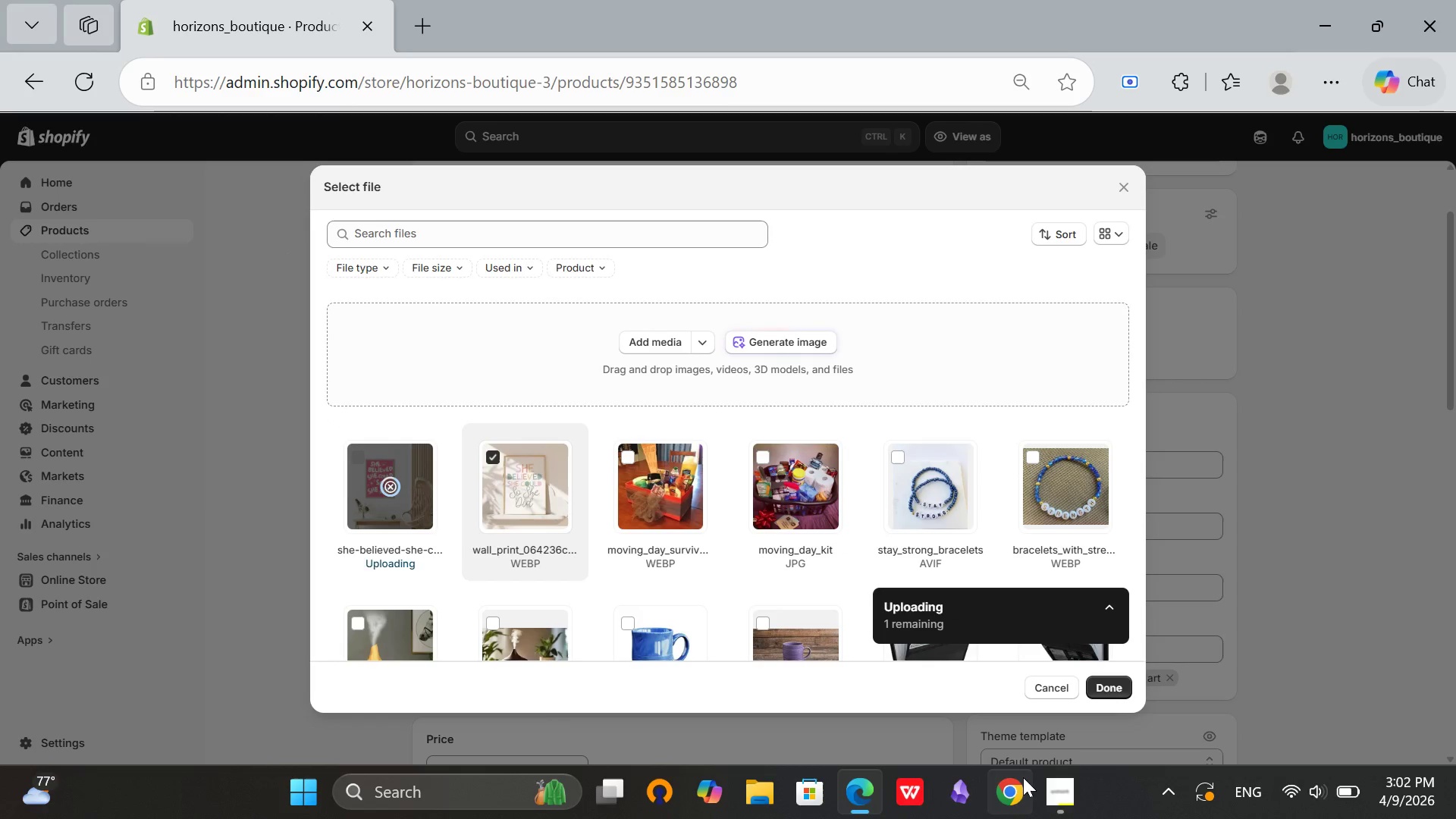 
left_click([1052, 805])